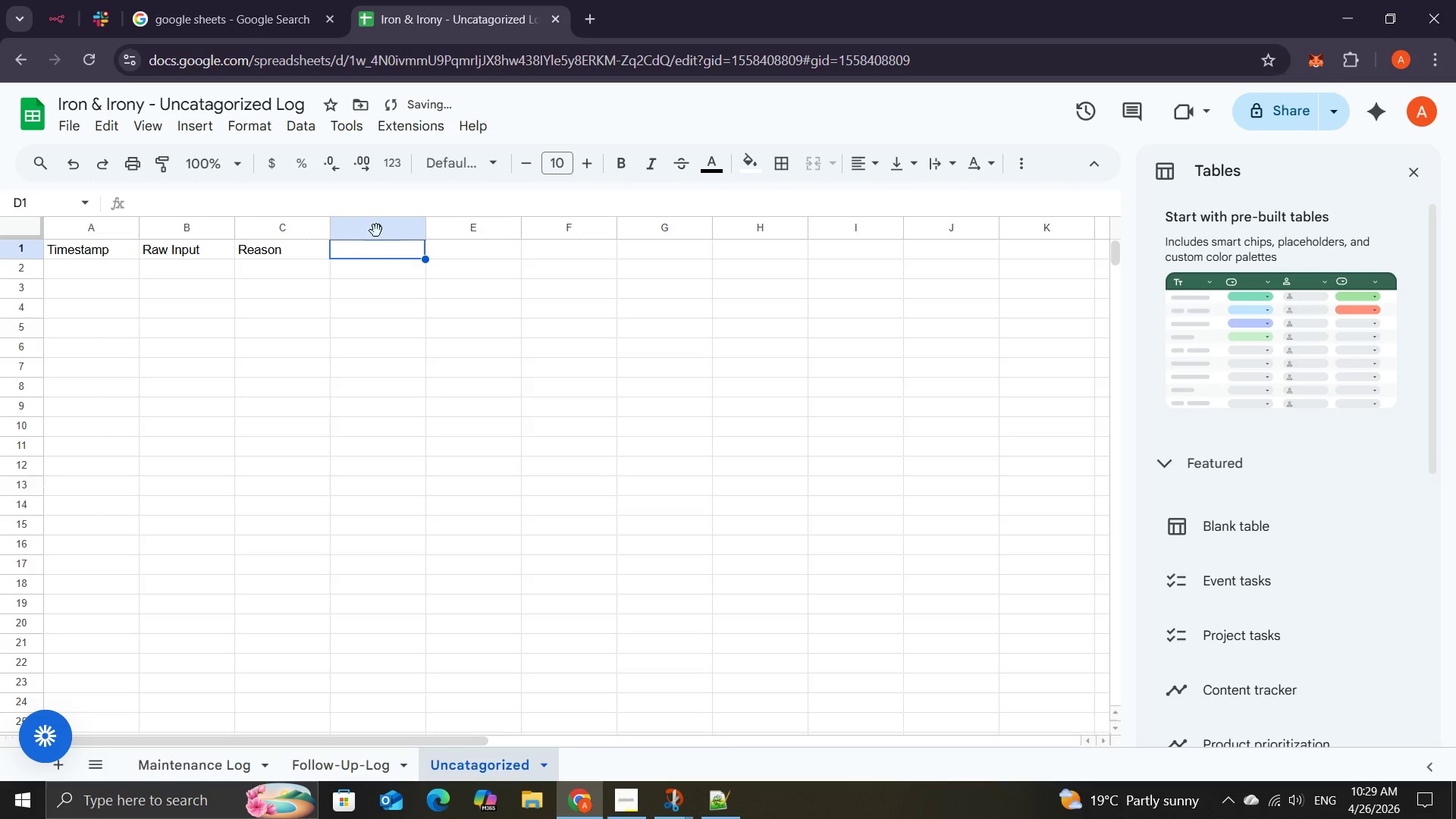 
left_click([100, 5])
 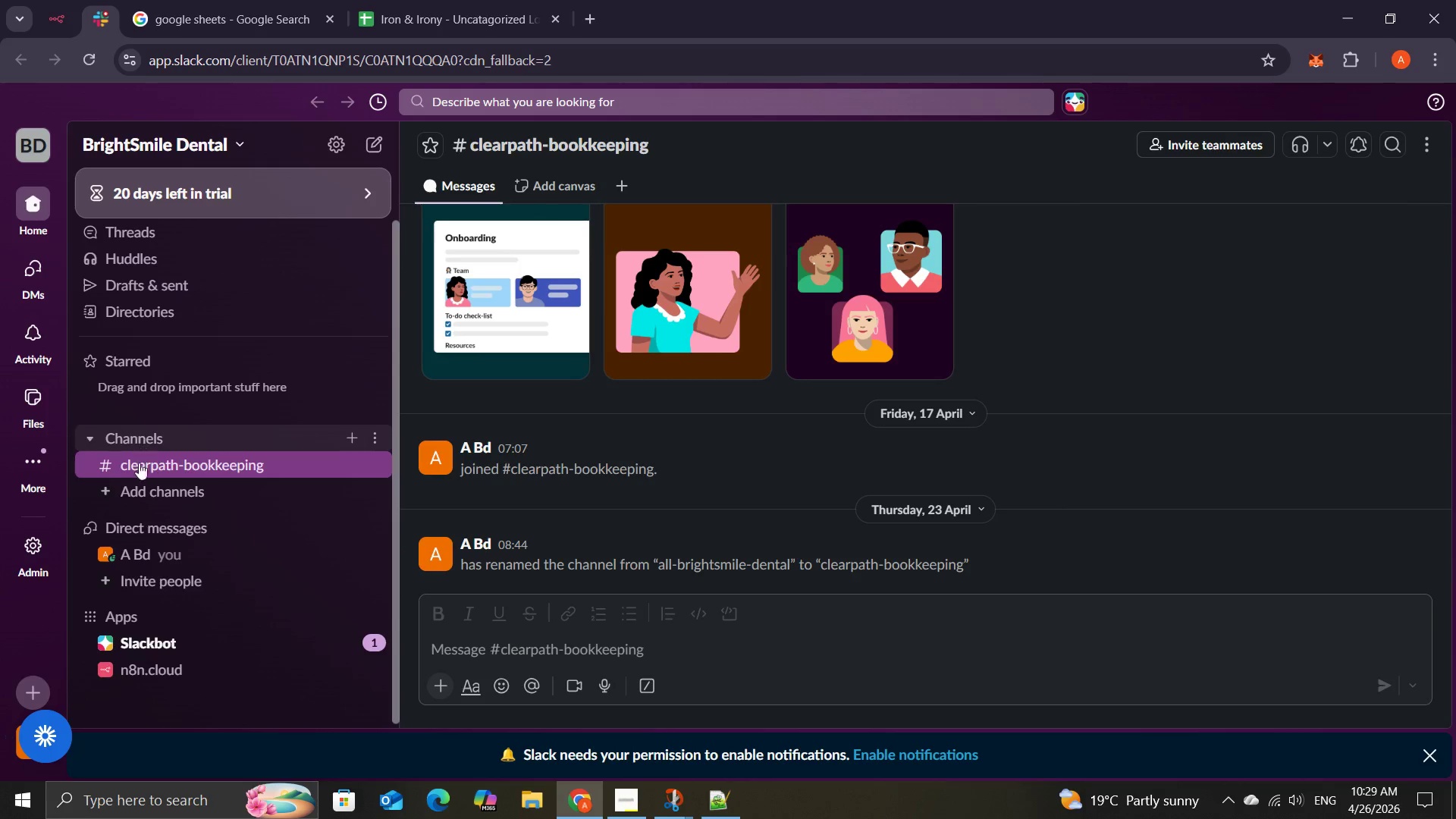 
left_click([137, 480])
 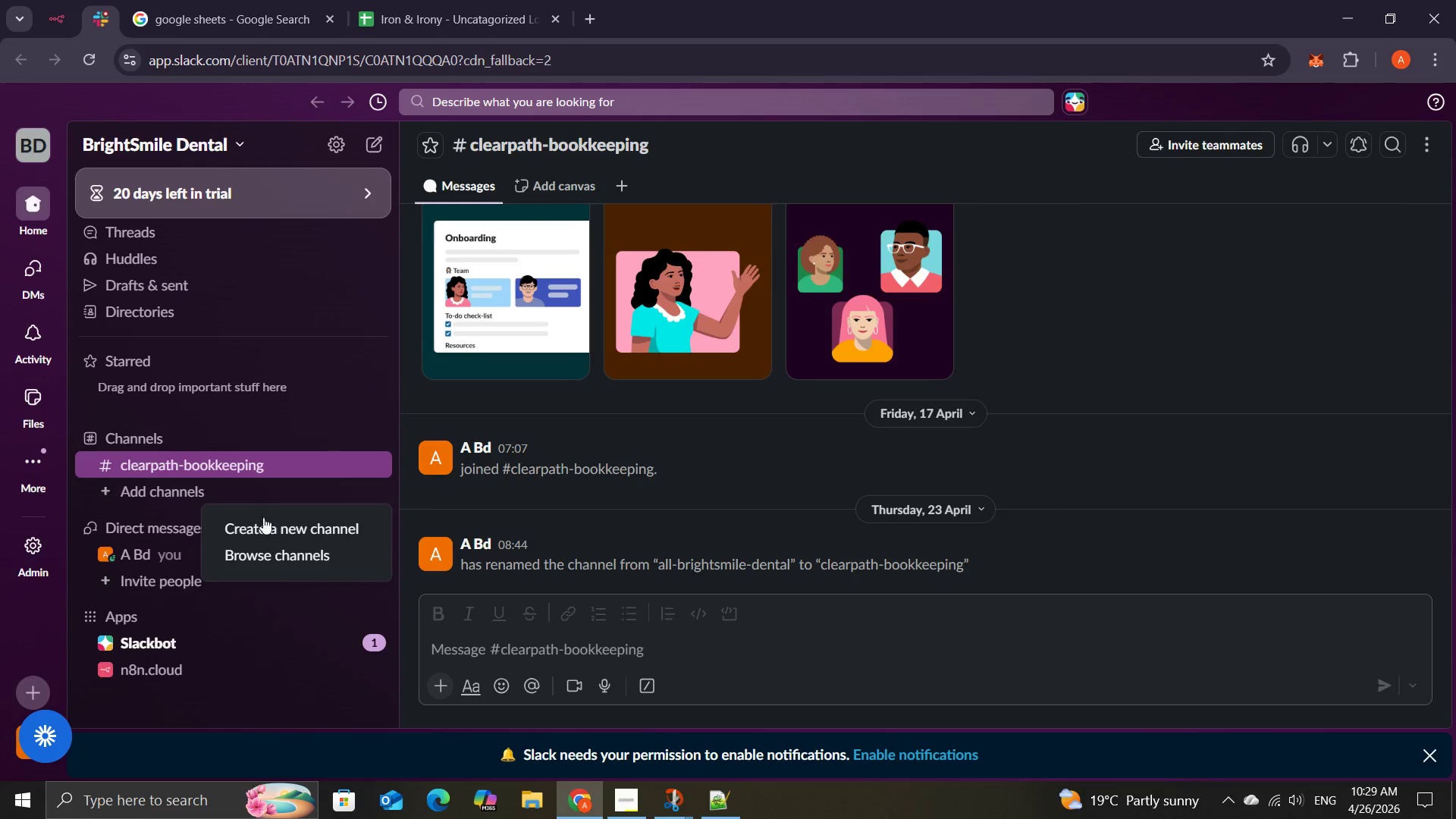 
left_click([260, 528])
 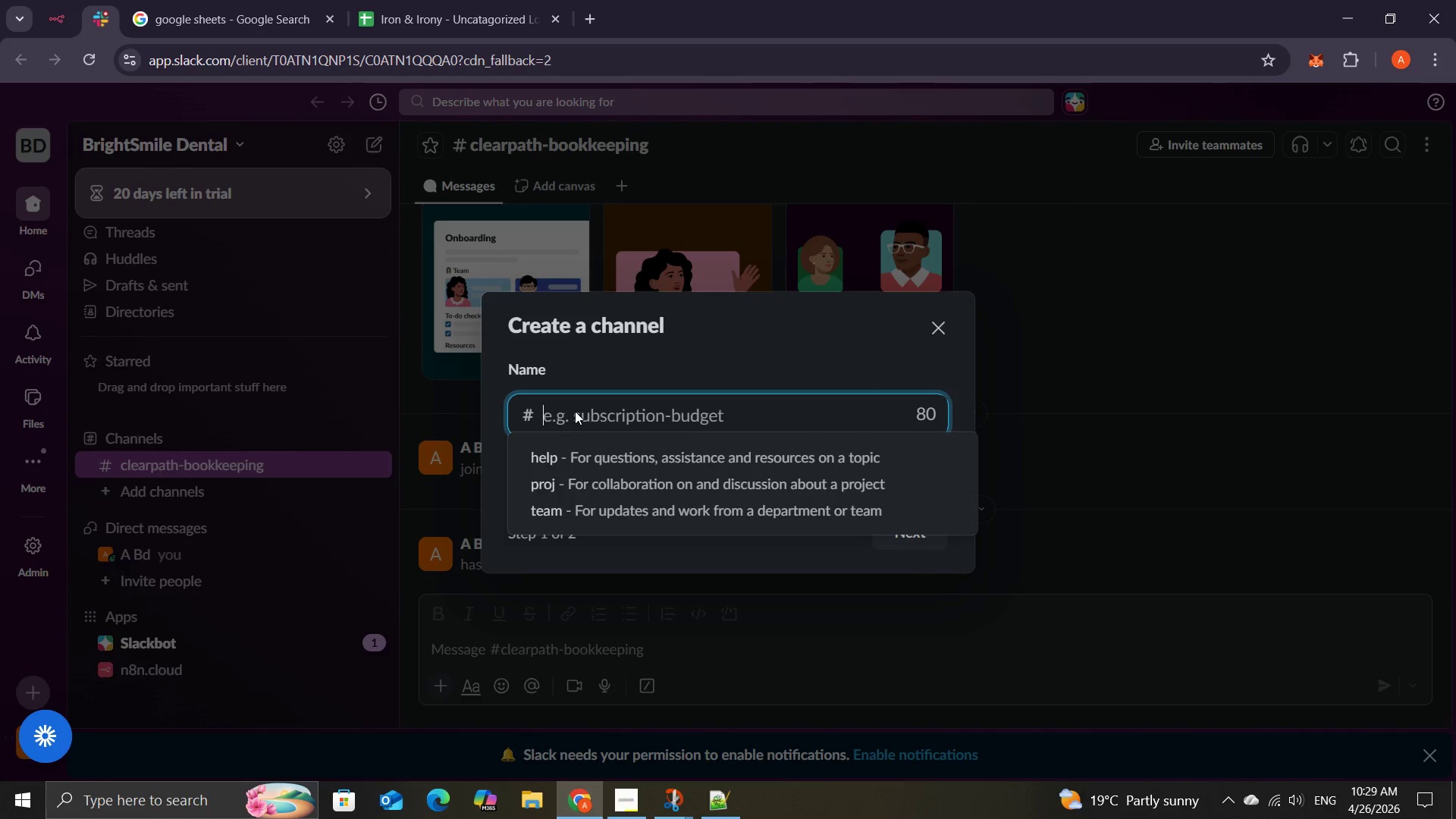 
wait(8.83)
 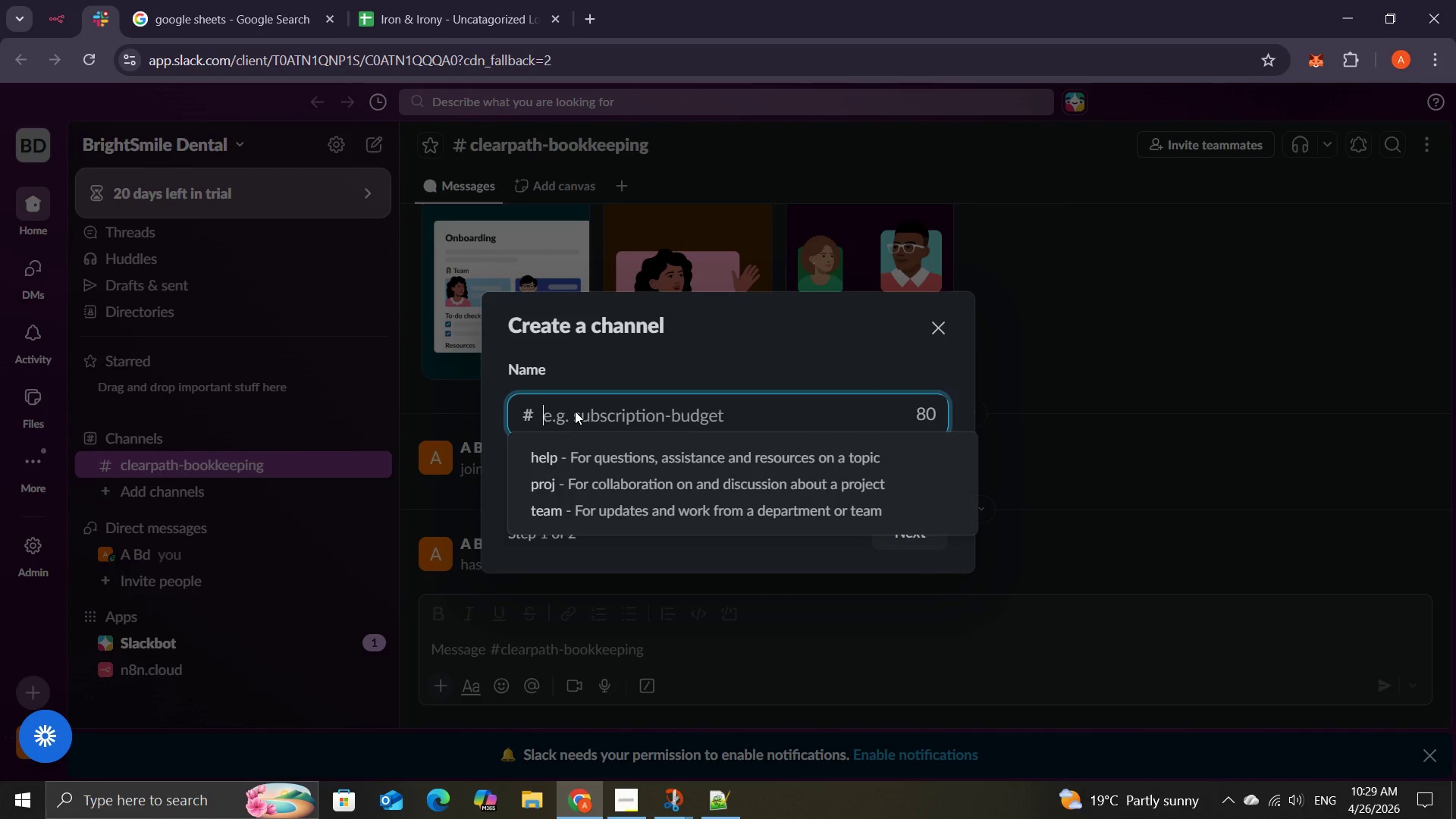 
type(athelete)
 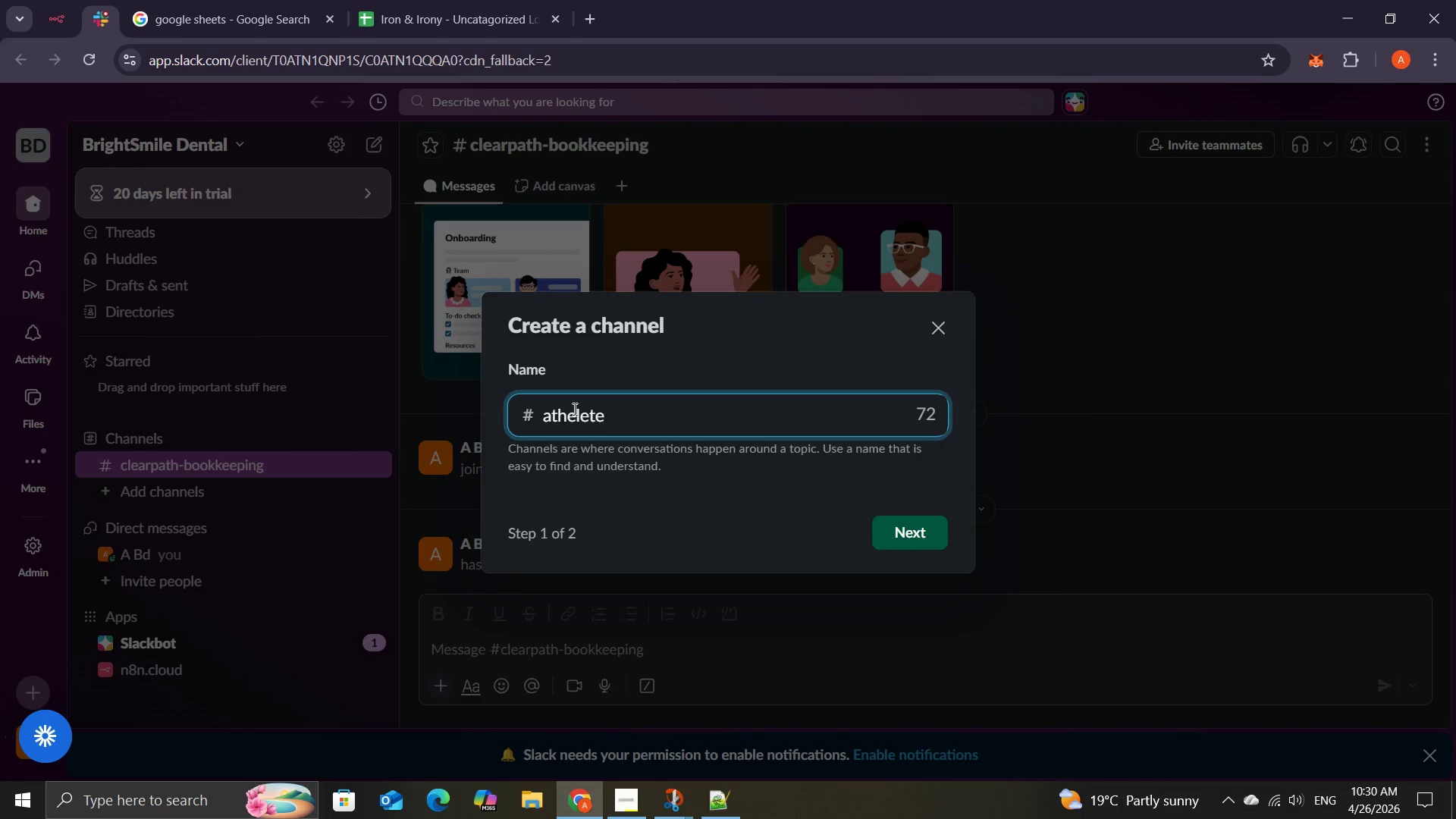 
wait(9.72)
 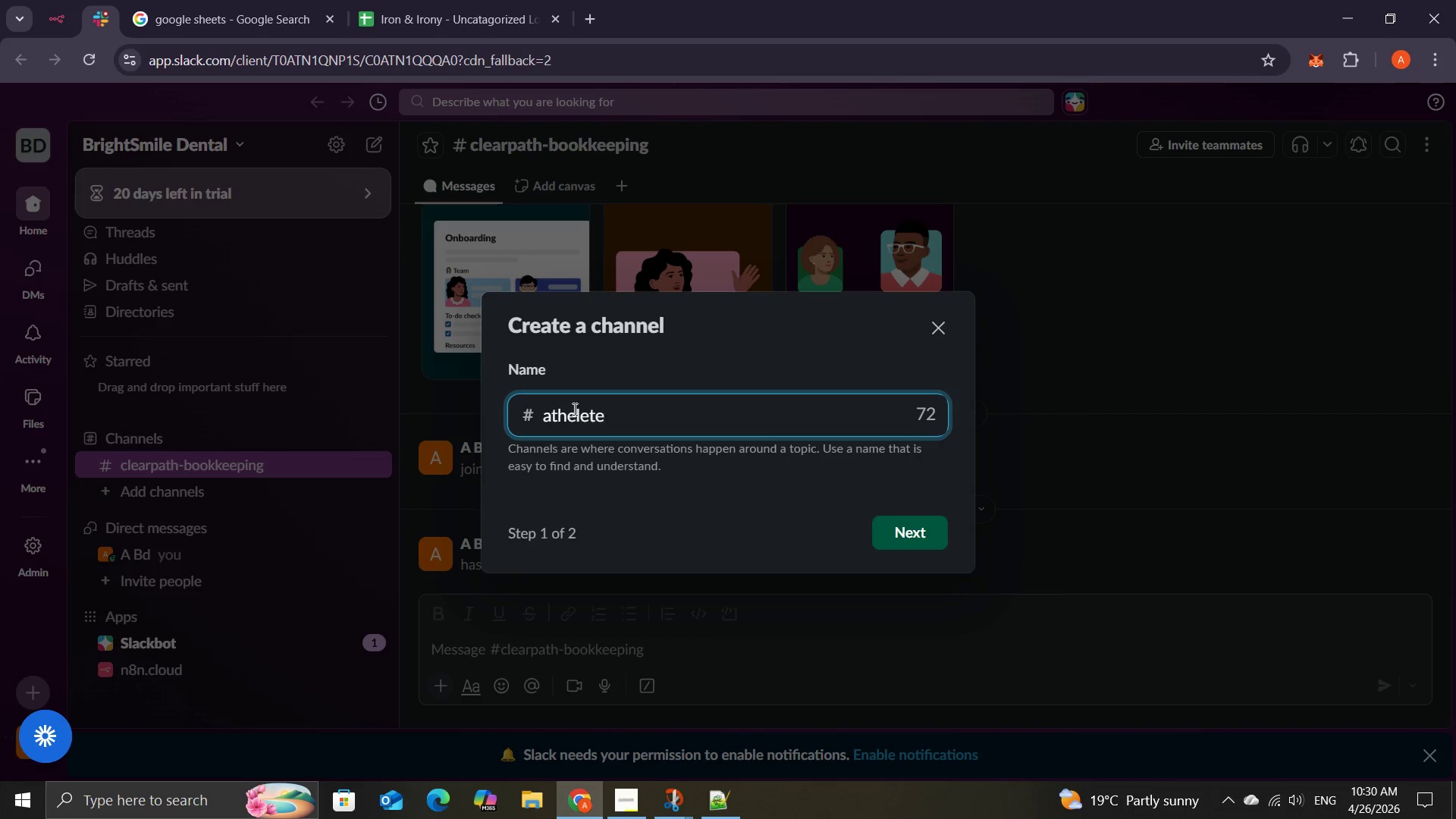 
key(ArrowLeft)
 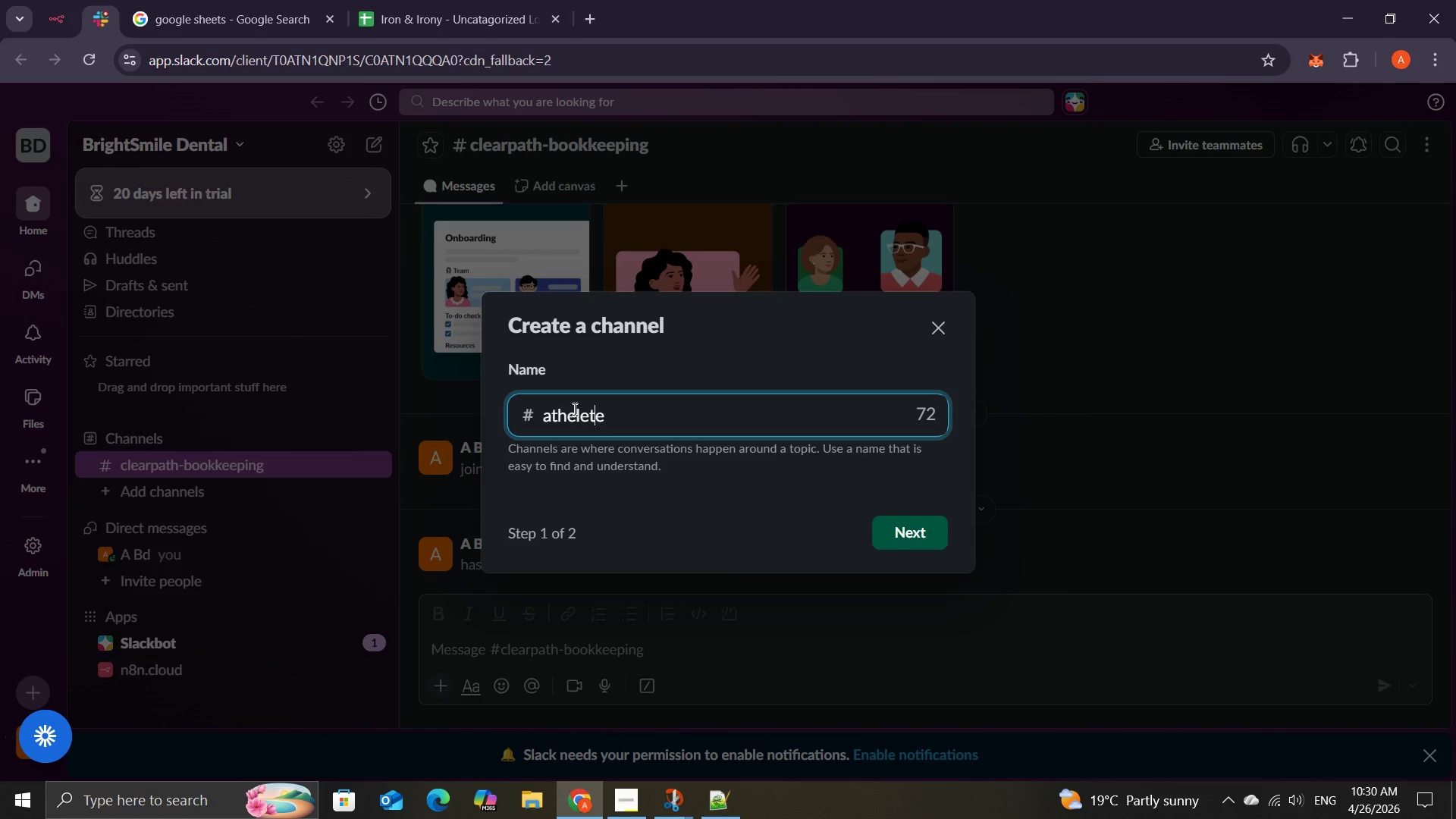 
key(ArrowLeft)
 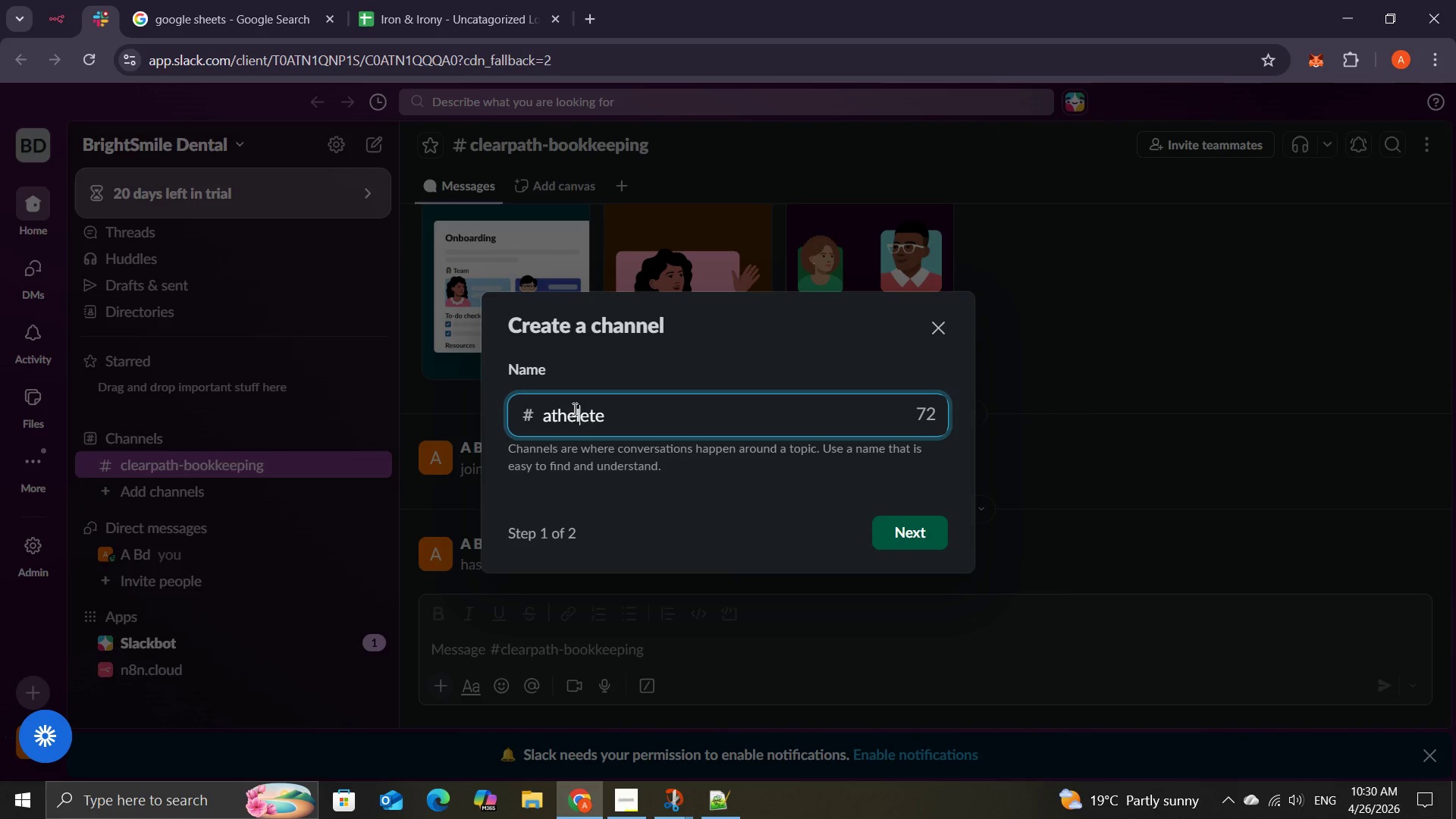 
key(ArrowLeft)
 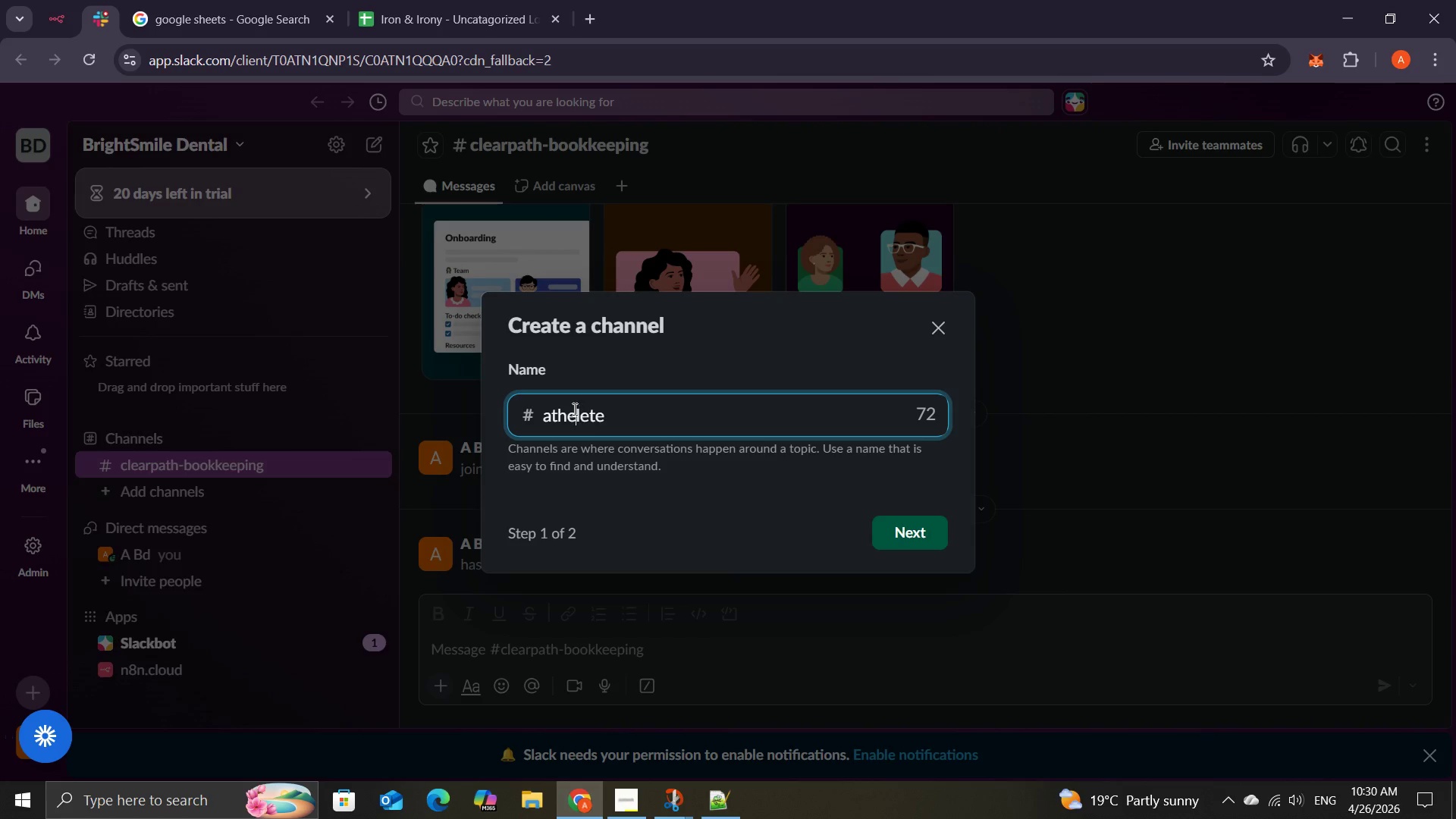 
key(ArrowLeft)
 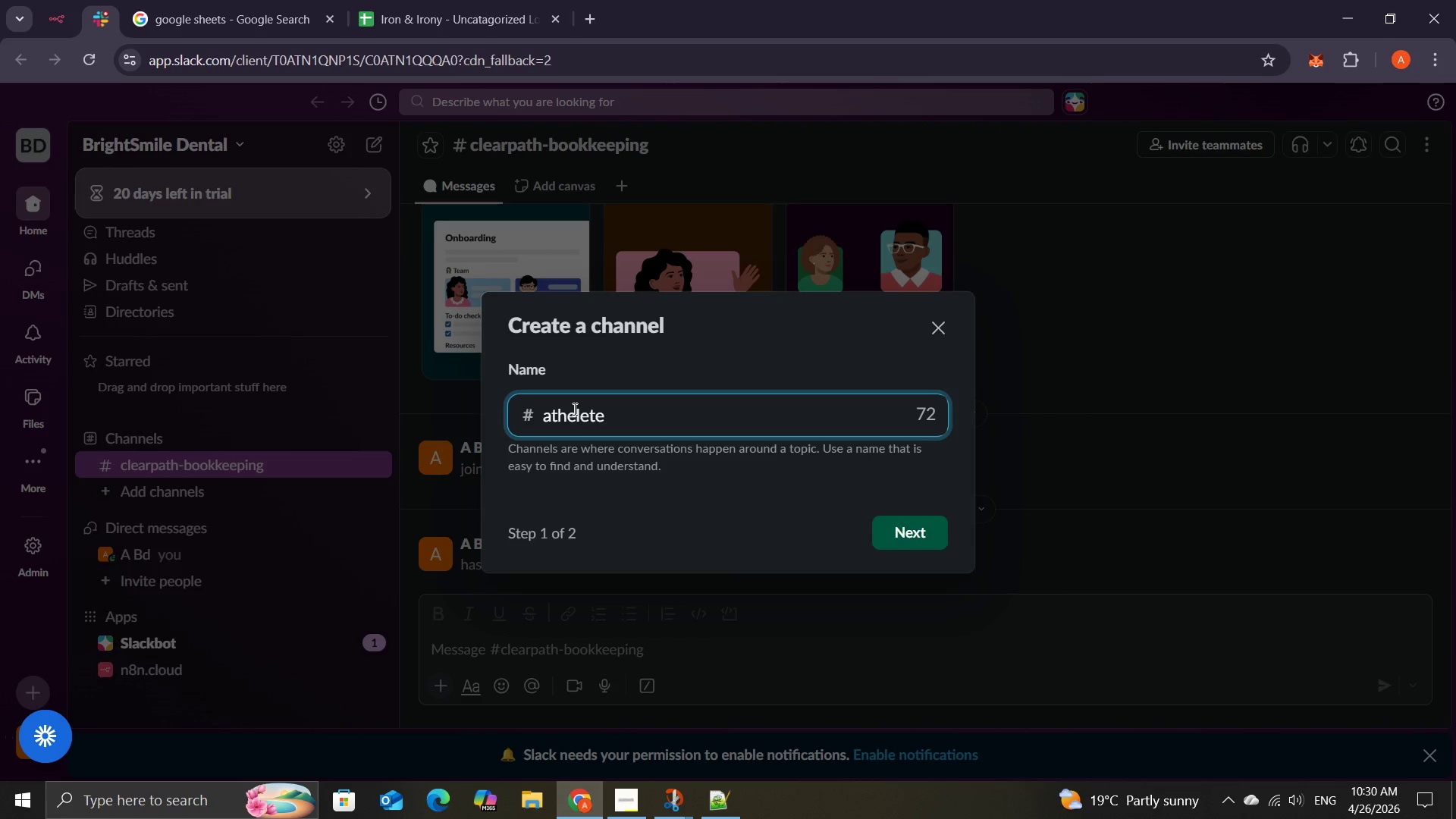 
key(Backspace)
type( mile)
 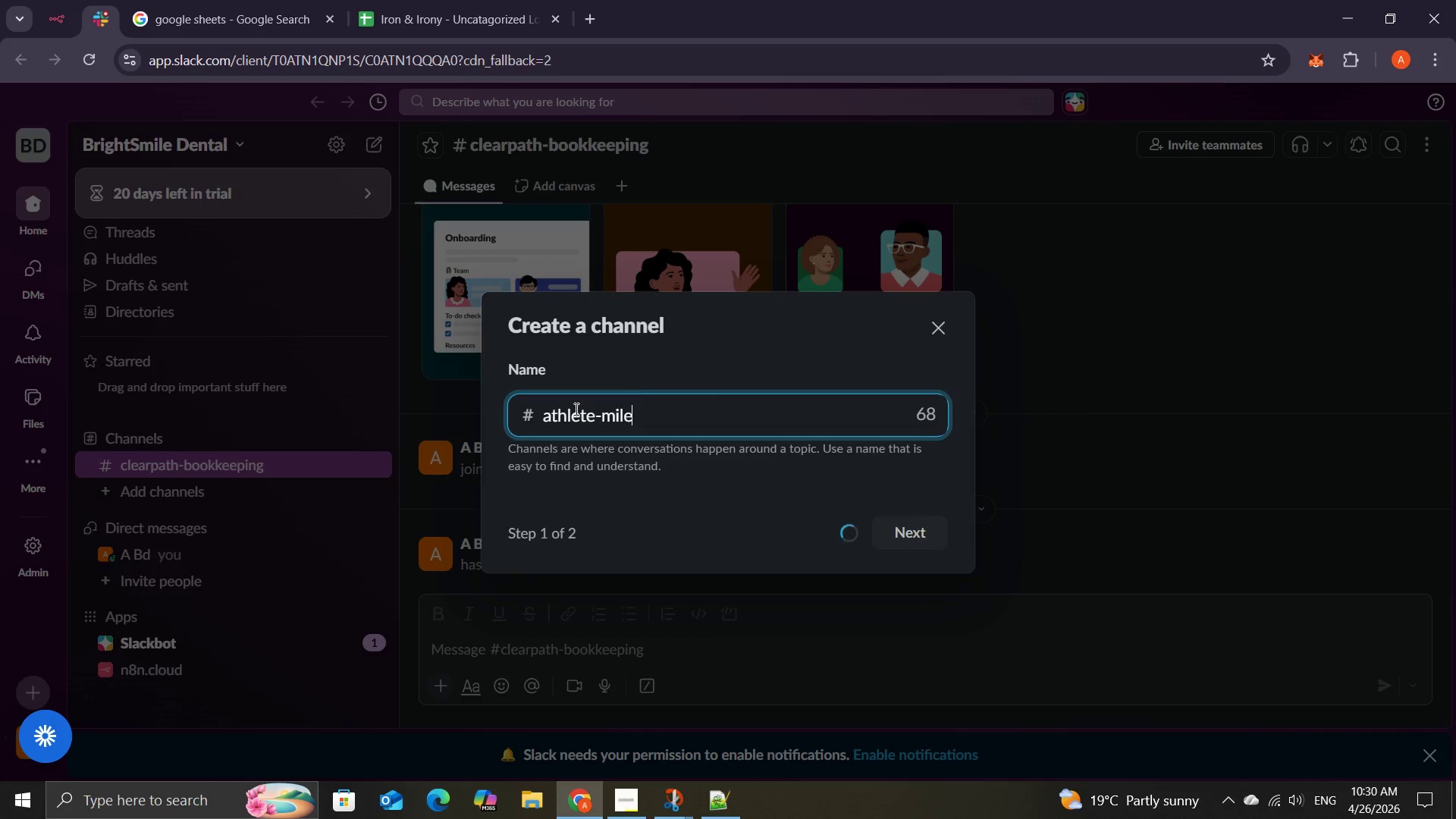 
hold_key(key=ArrowRight, duration=0.67)
 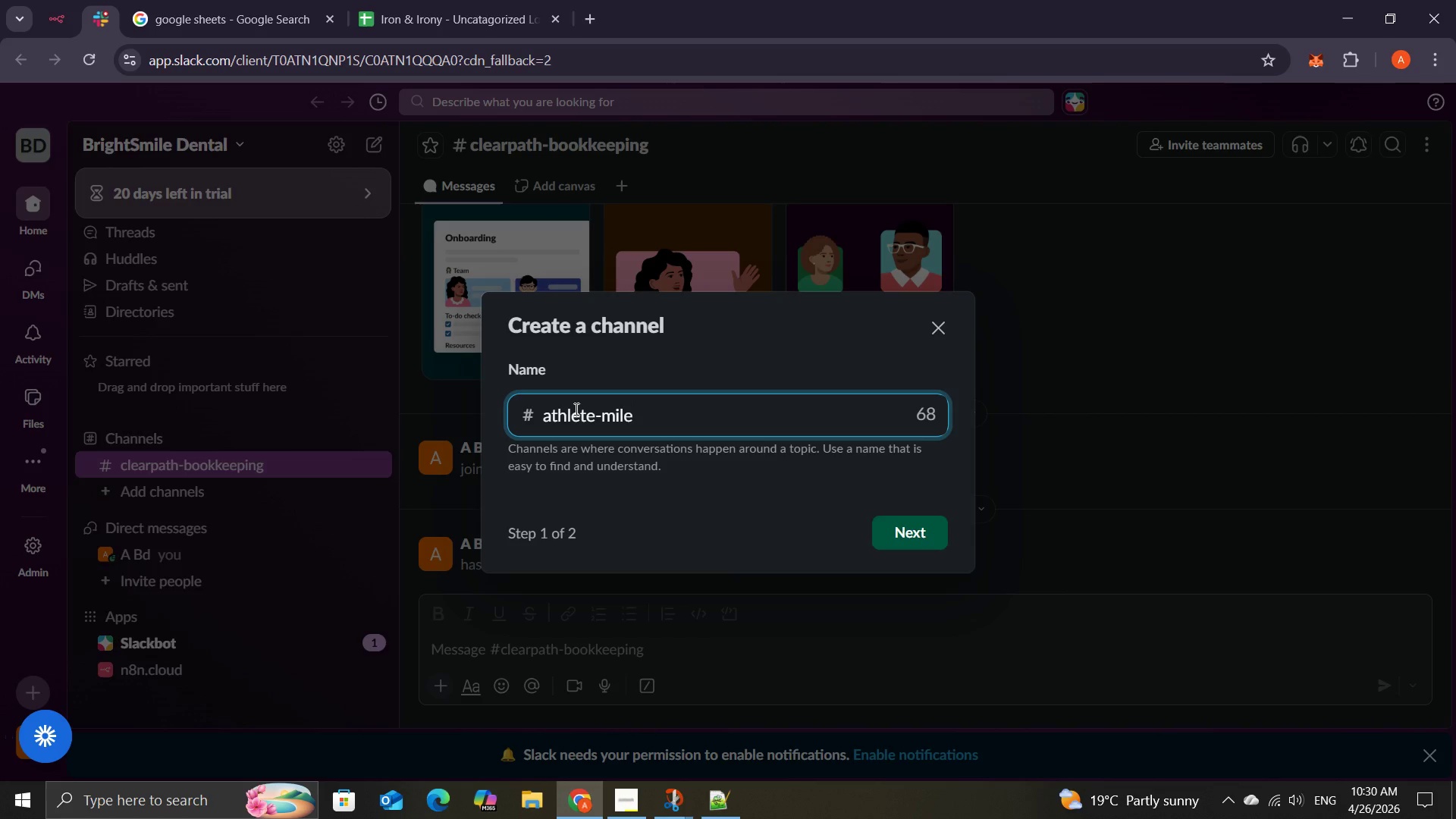 
type(stone)
 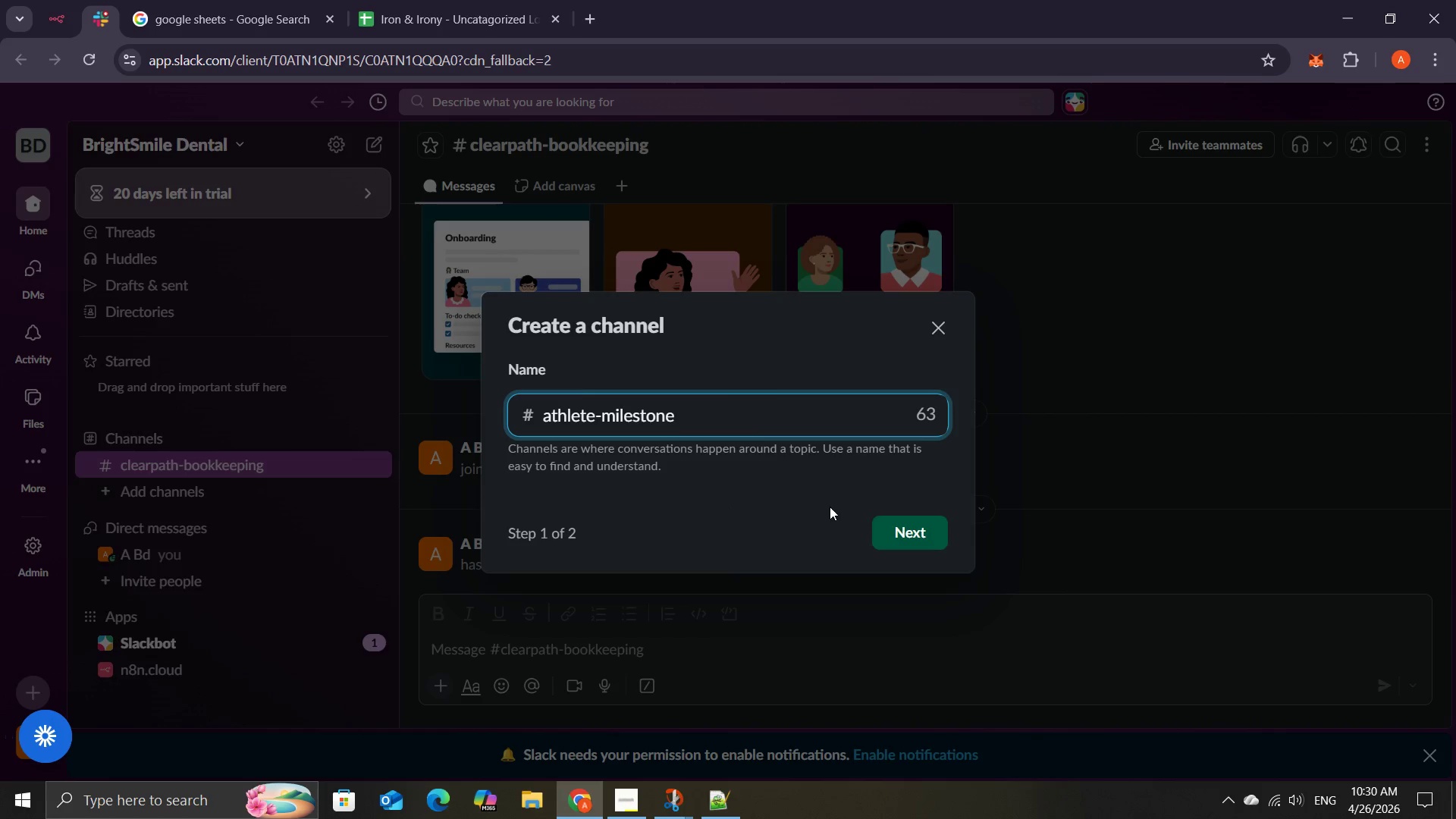 
left_click([900, 520])
 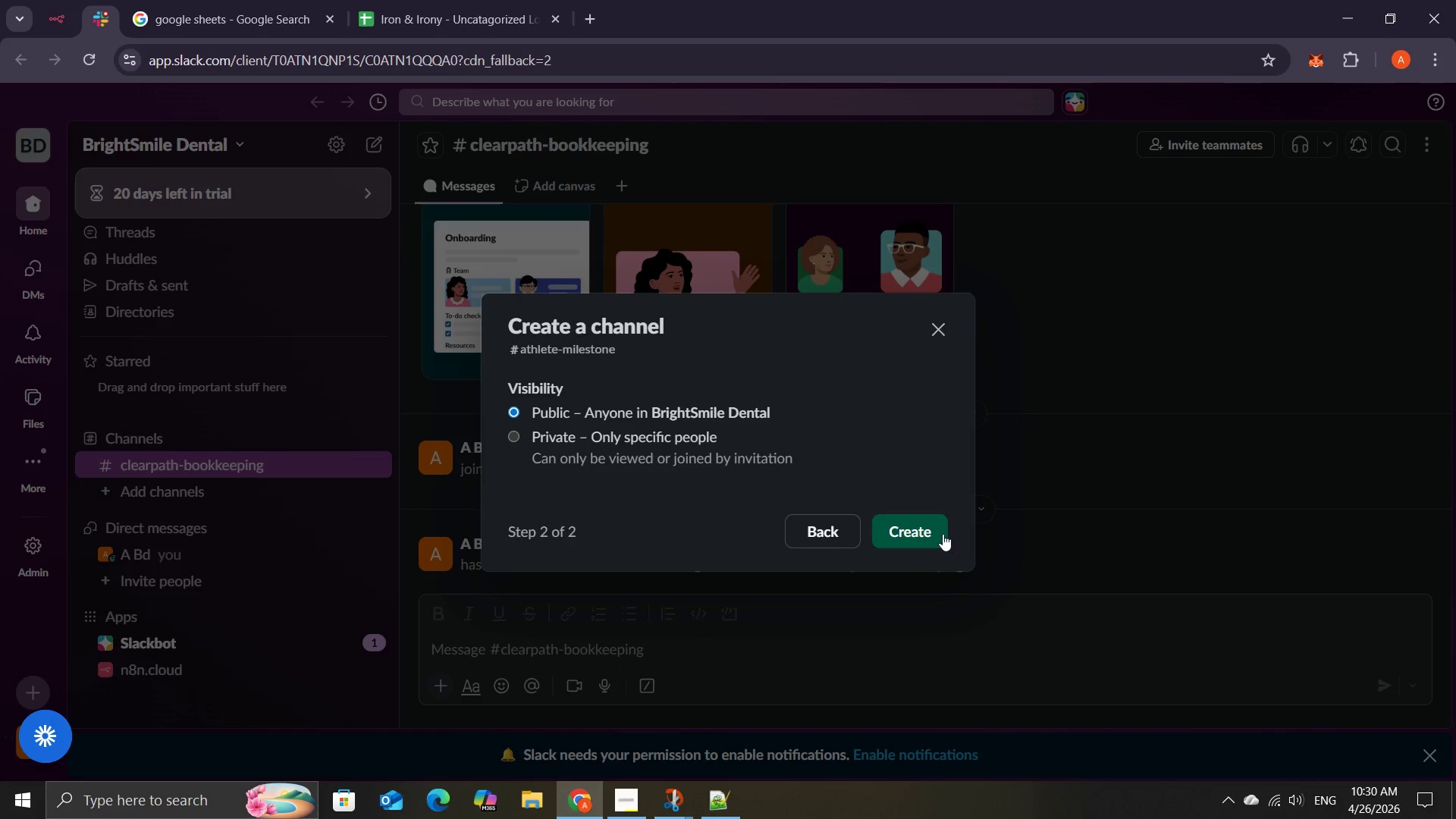 
left_click([920, 533])
 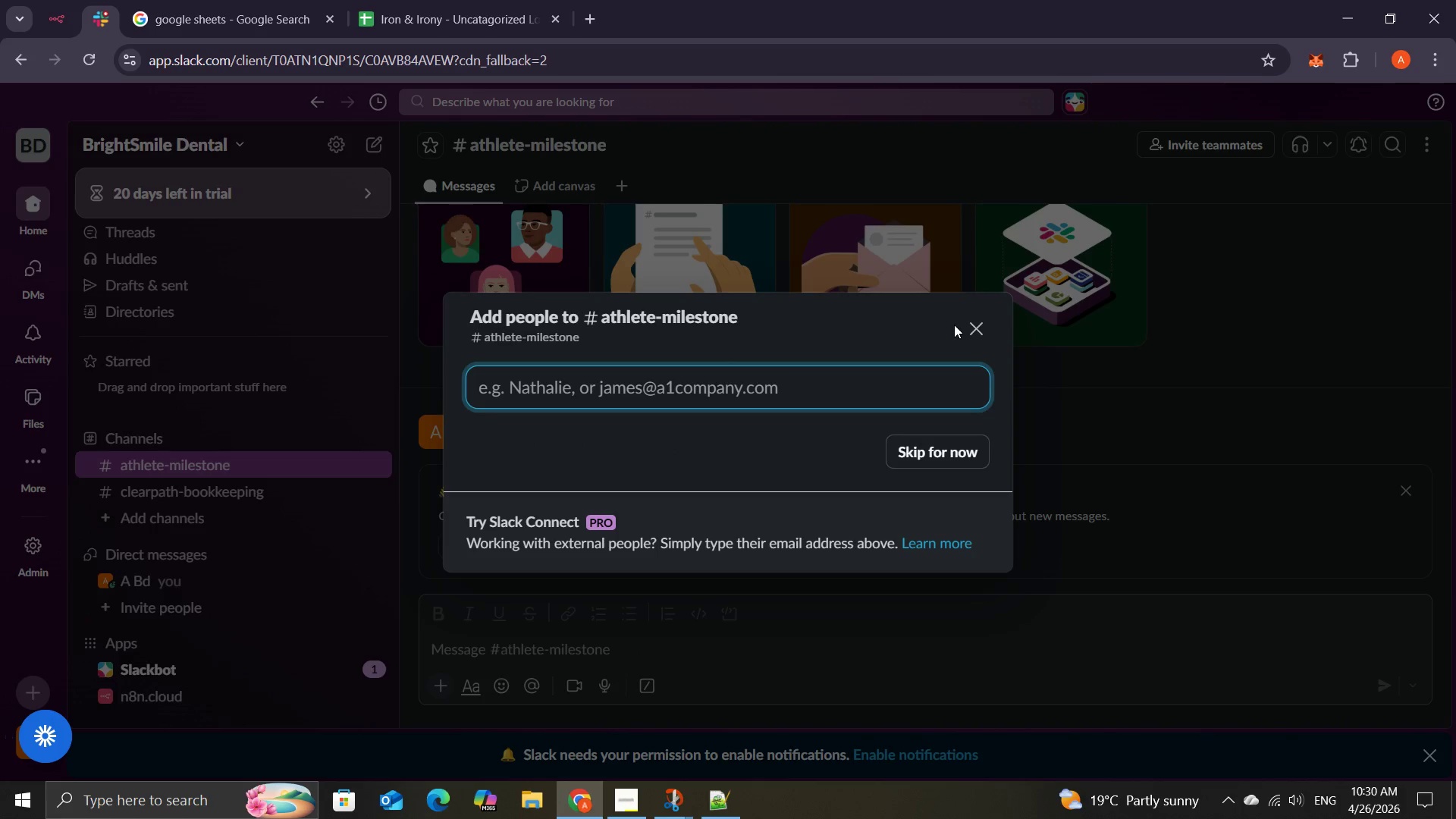 
left_click([927, 453])
 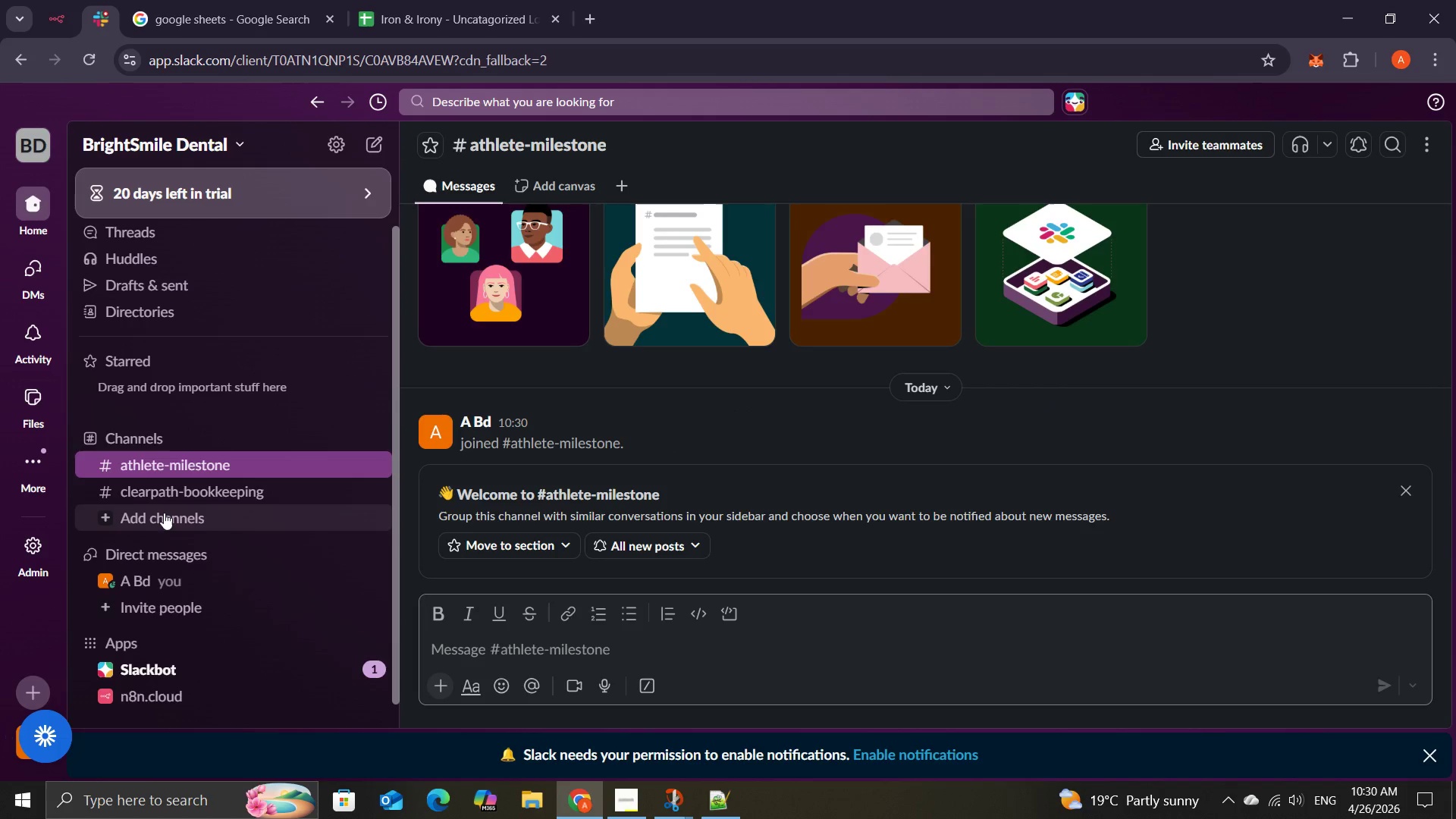 
left_click([164, 513])
 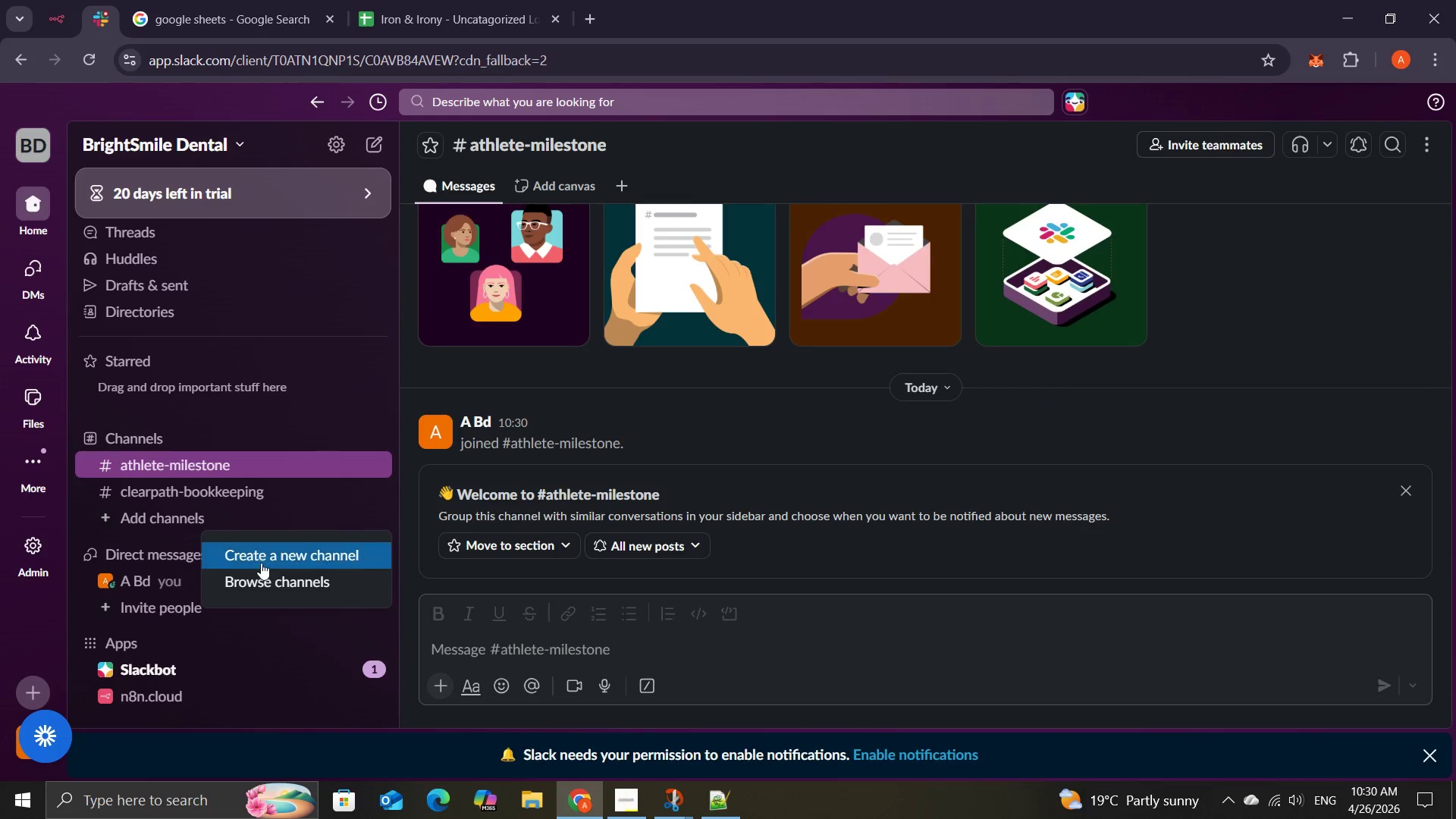 
left_click([259, 557])
 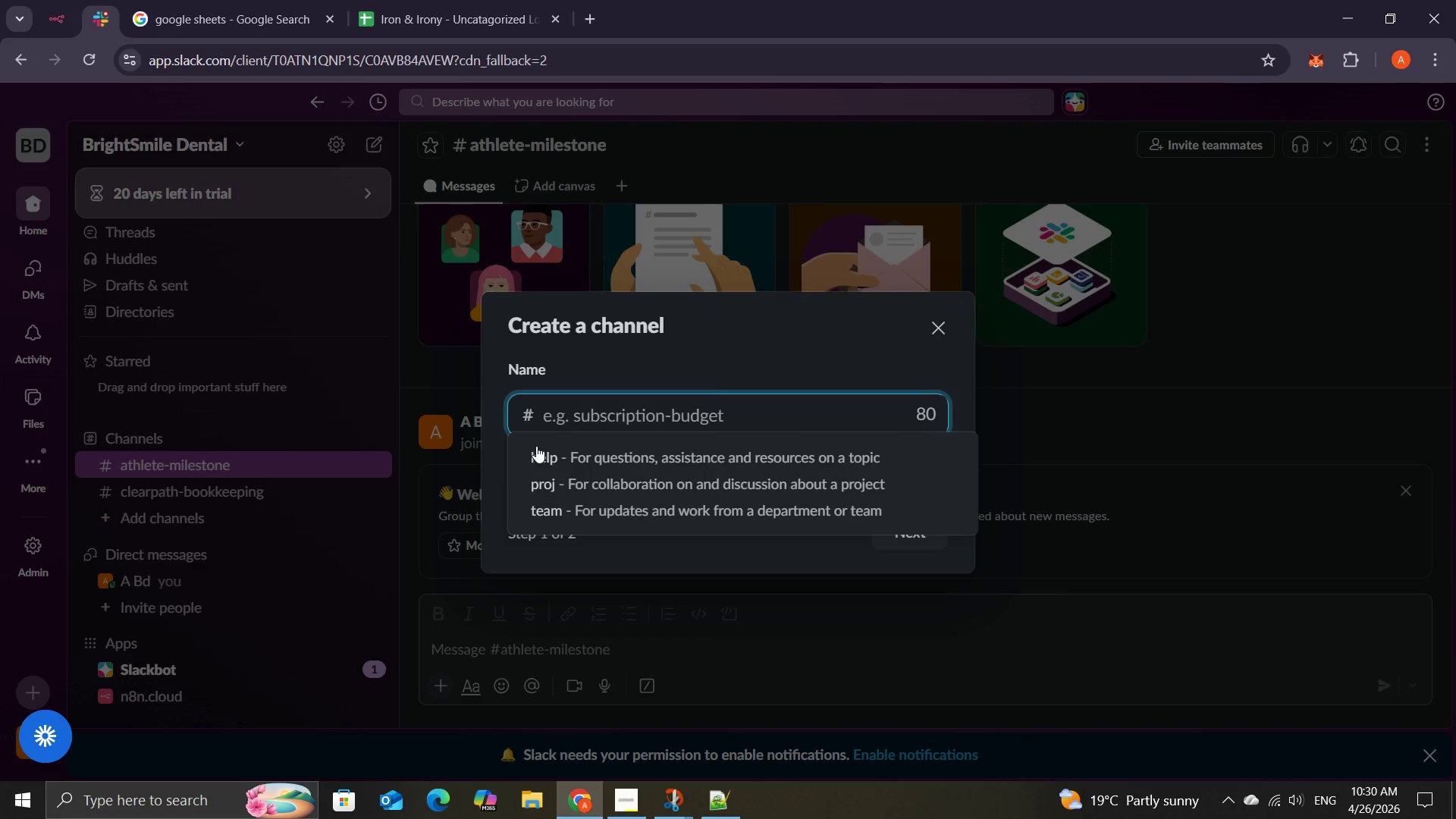 
wait(14.67)
 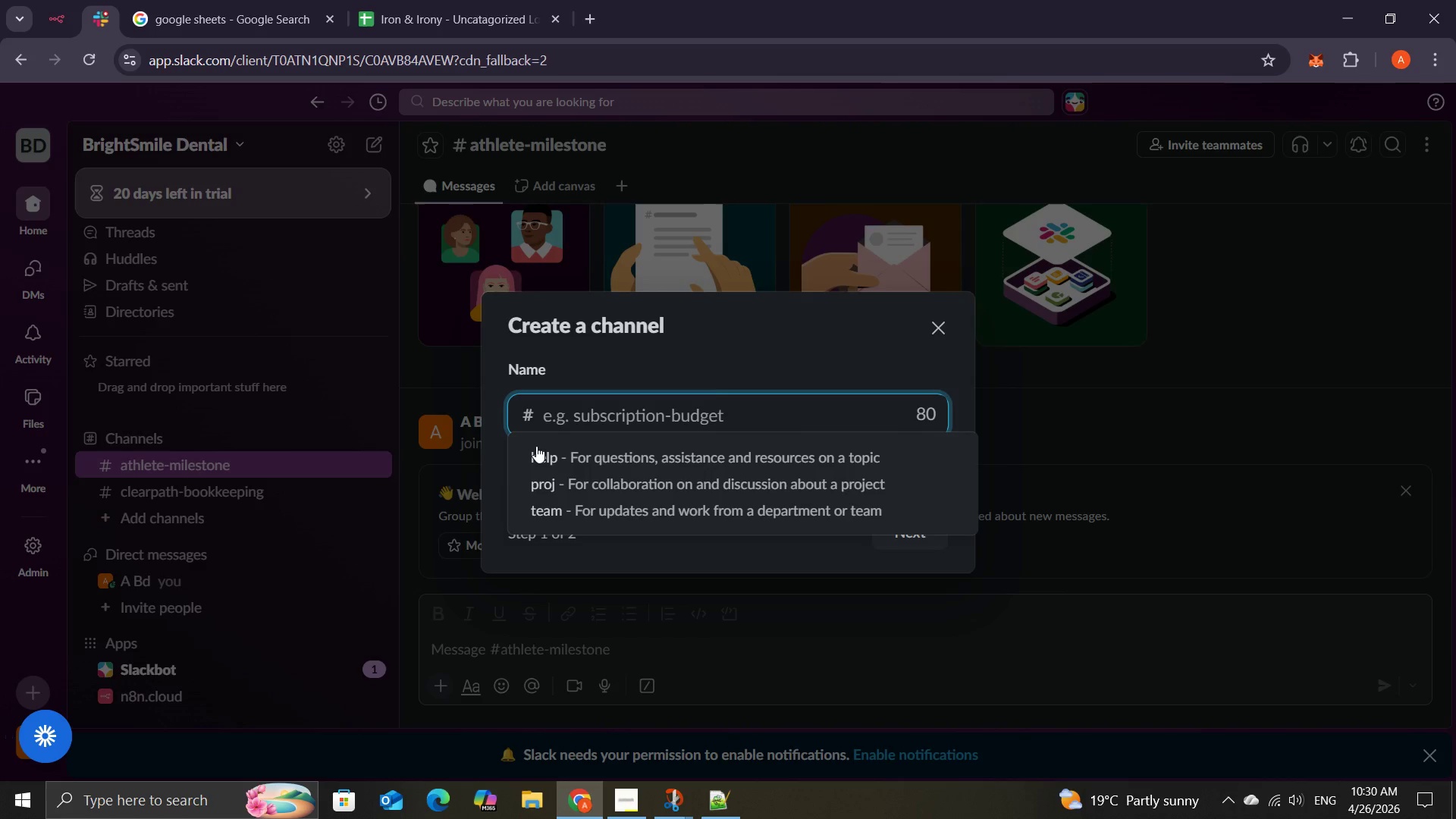 
left_click([939, 331])
 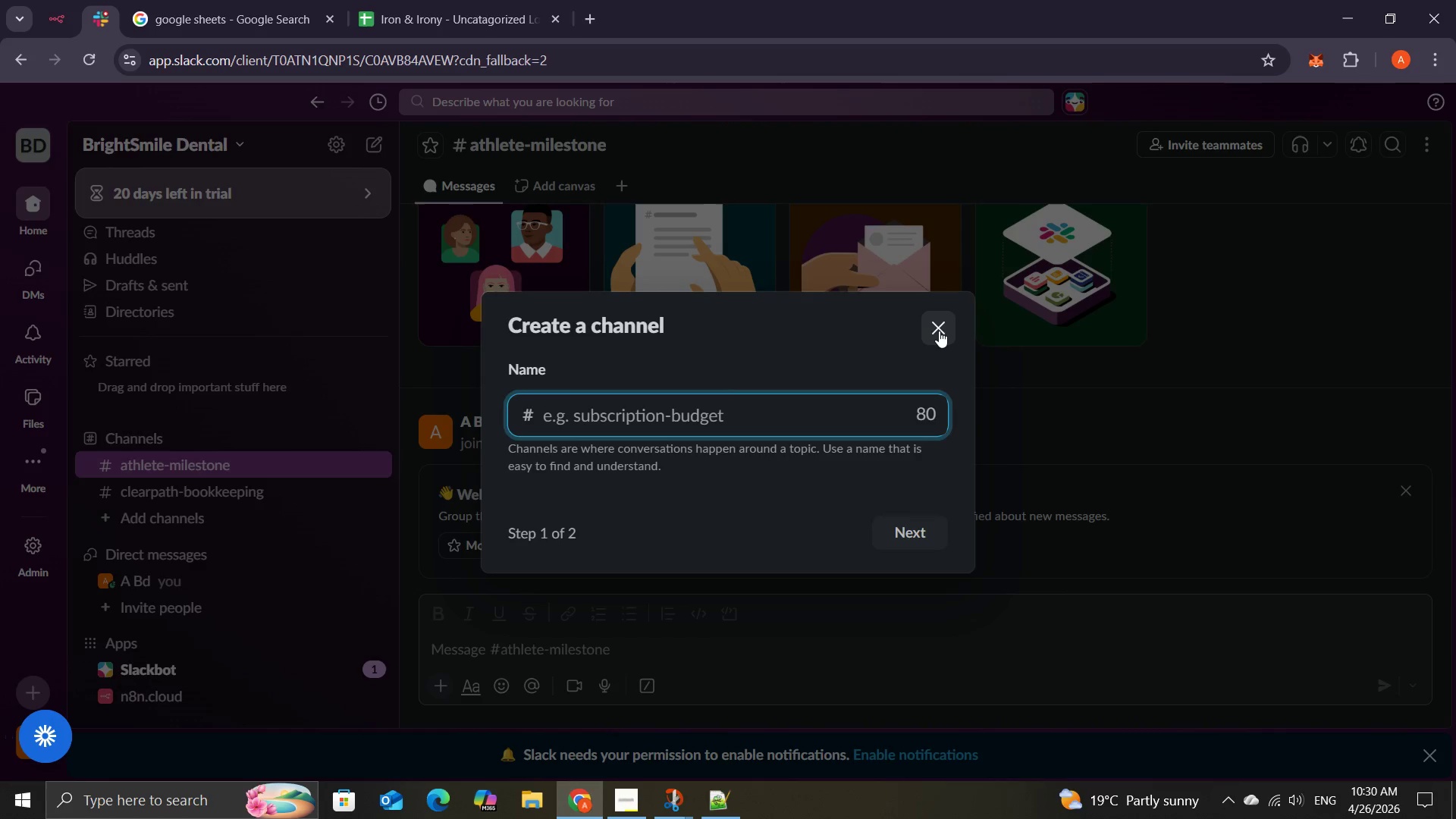 
left_click([939, 331])
 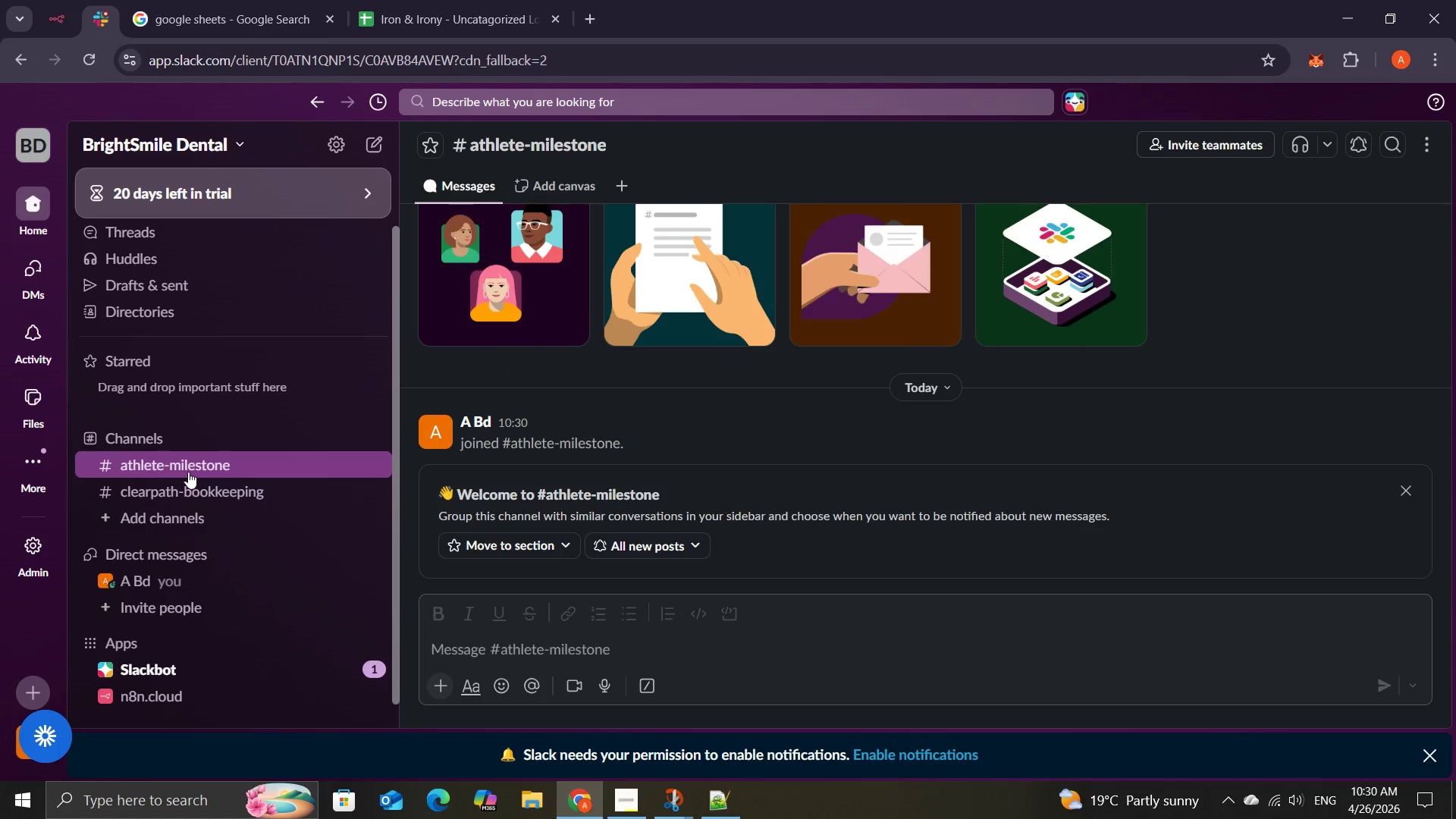 
left_click([188, 471])
 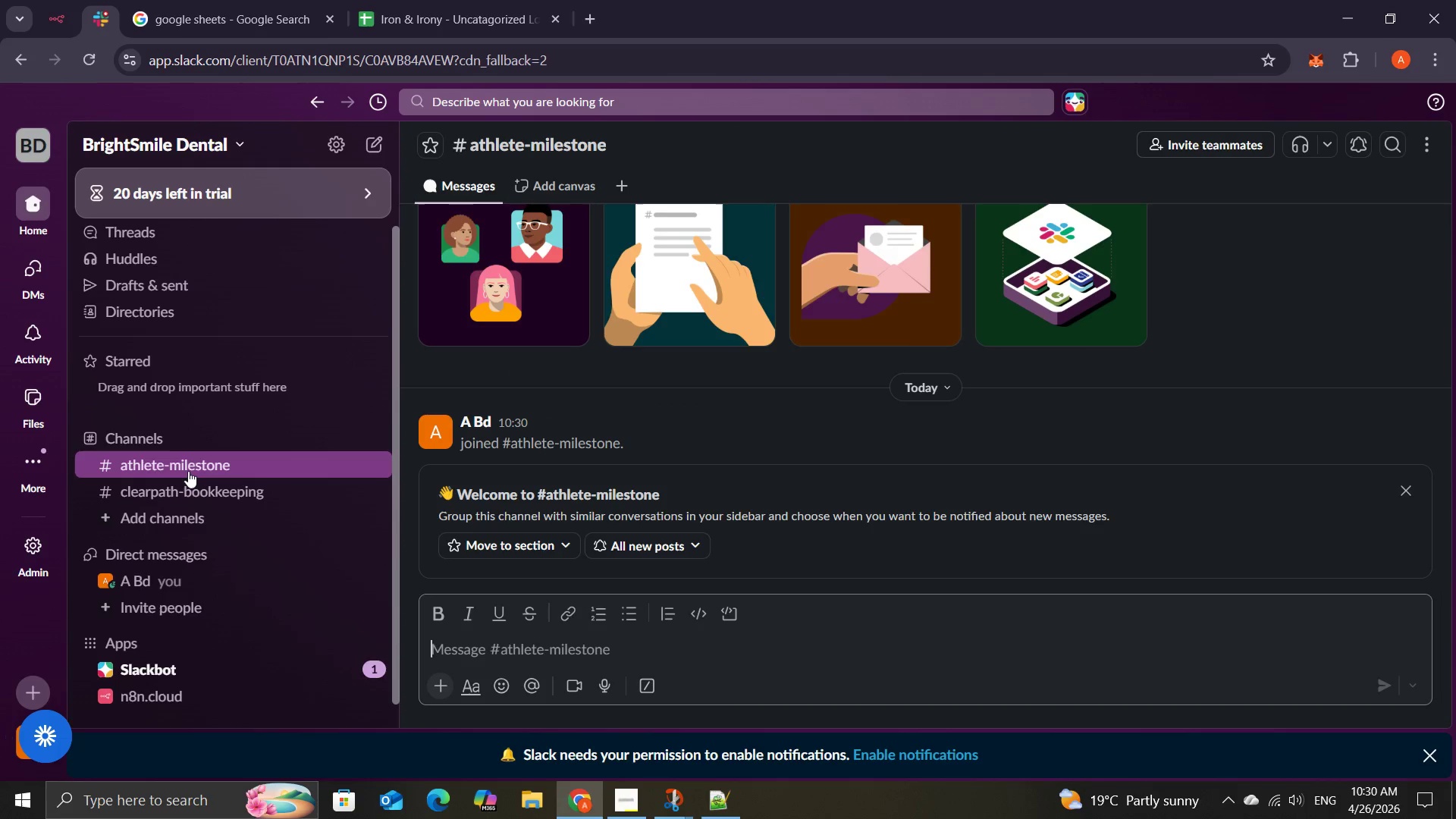 
right_click([188, 471])
 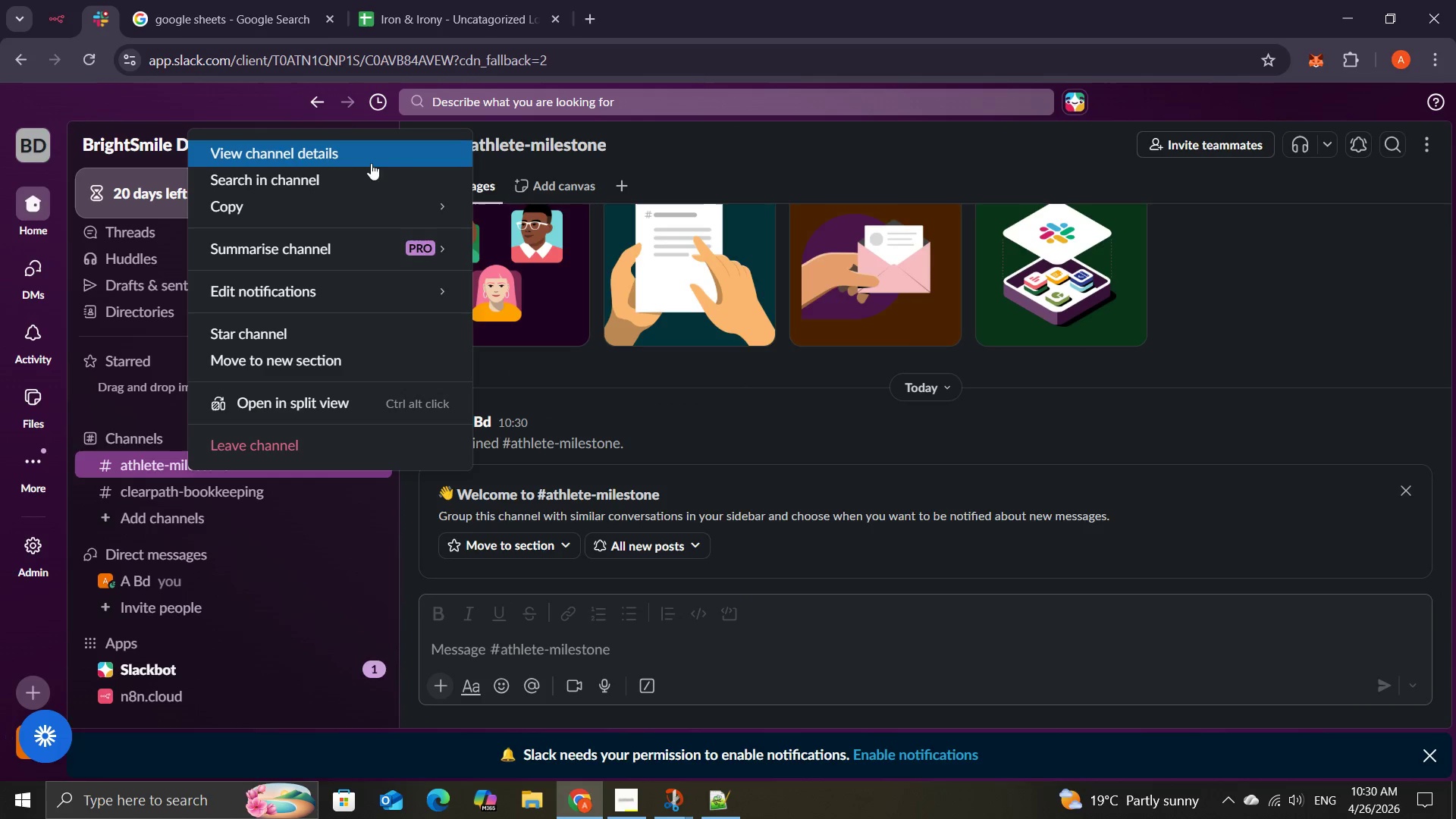 
left_click([396, 156])
 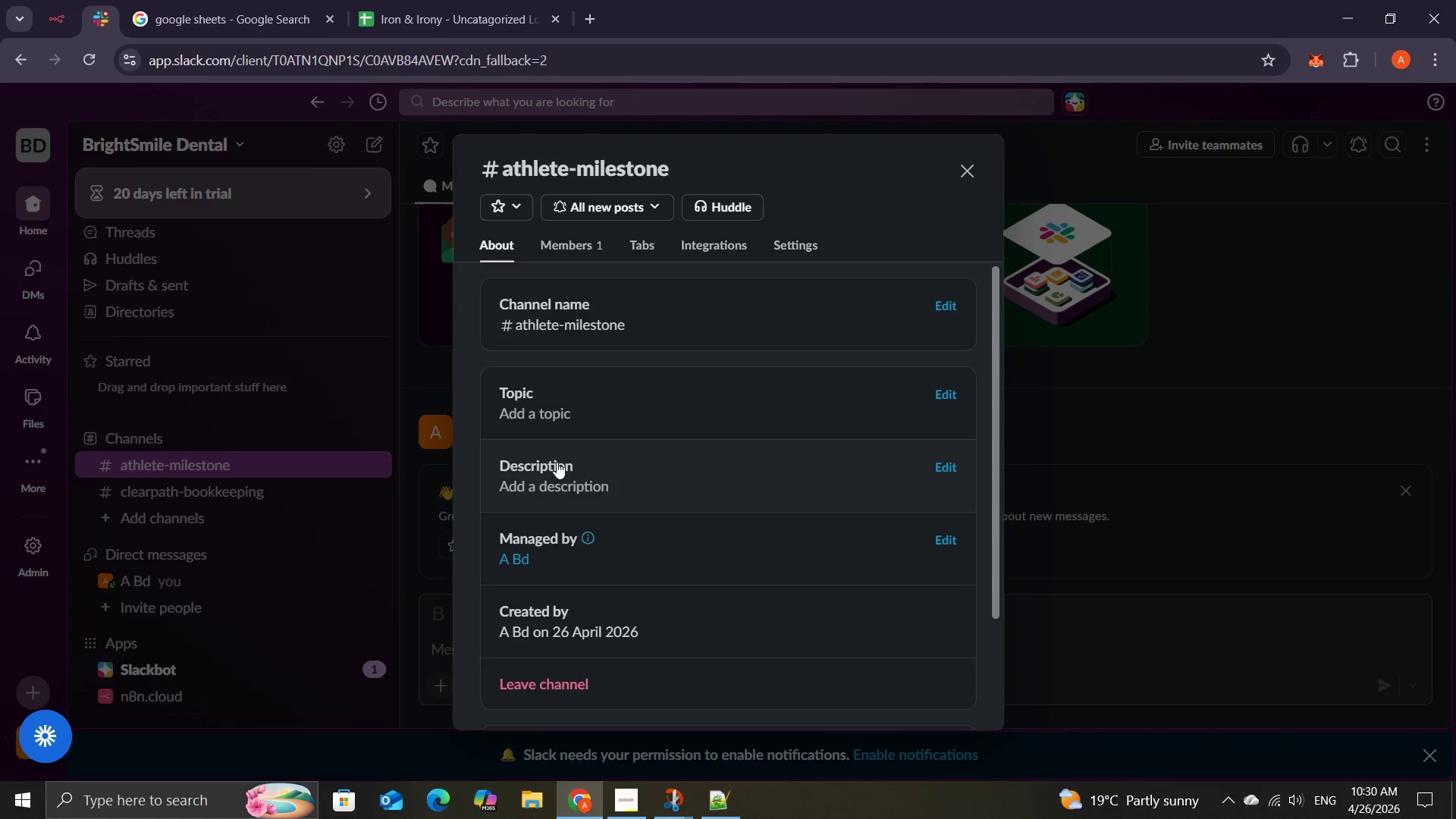 
left_click([557, 468])
 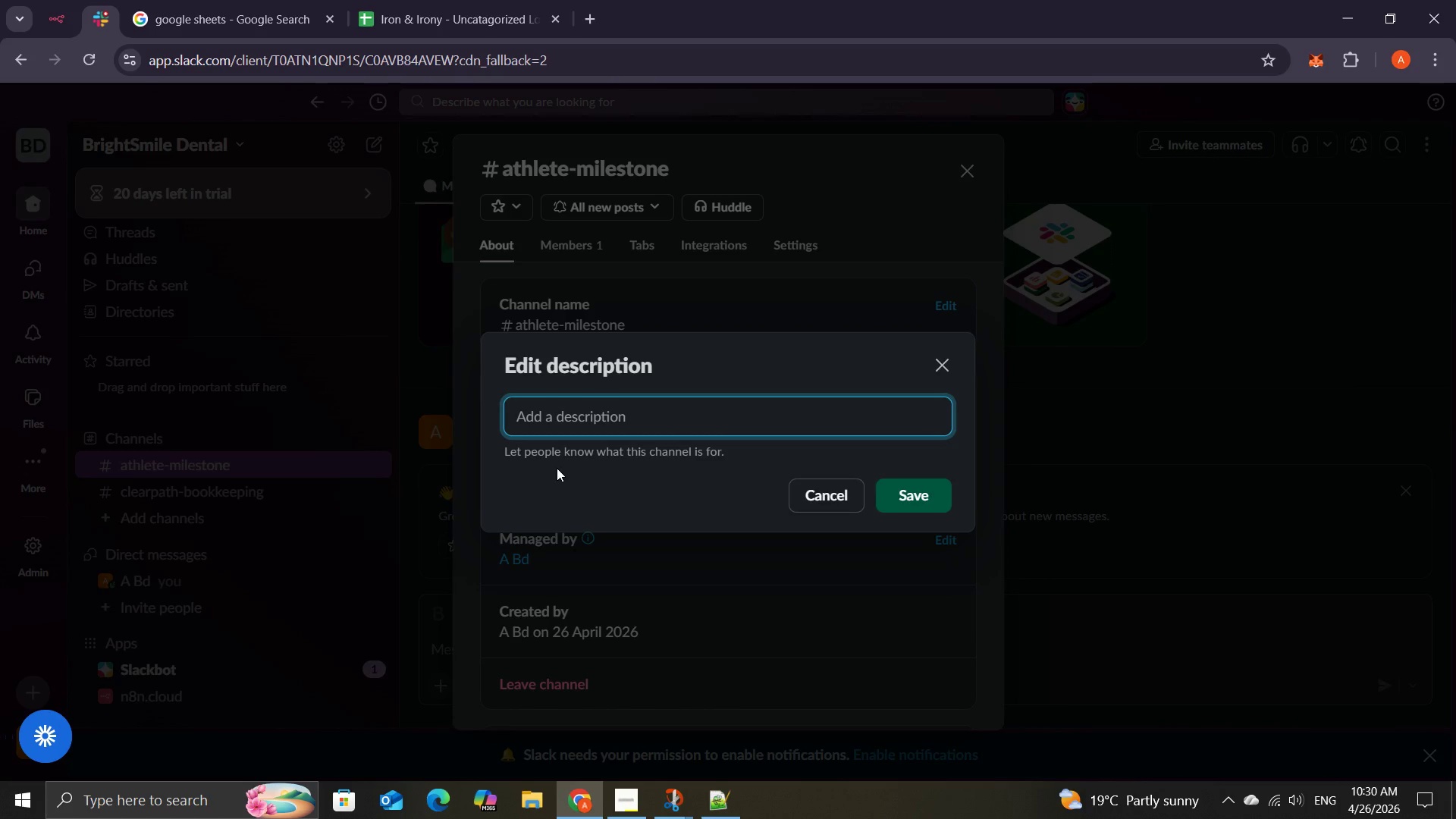 
type(Automated athlete )
 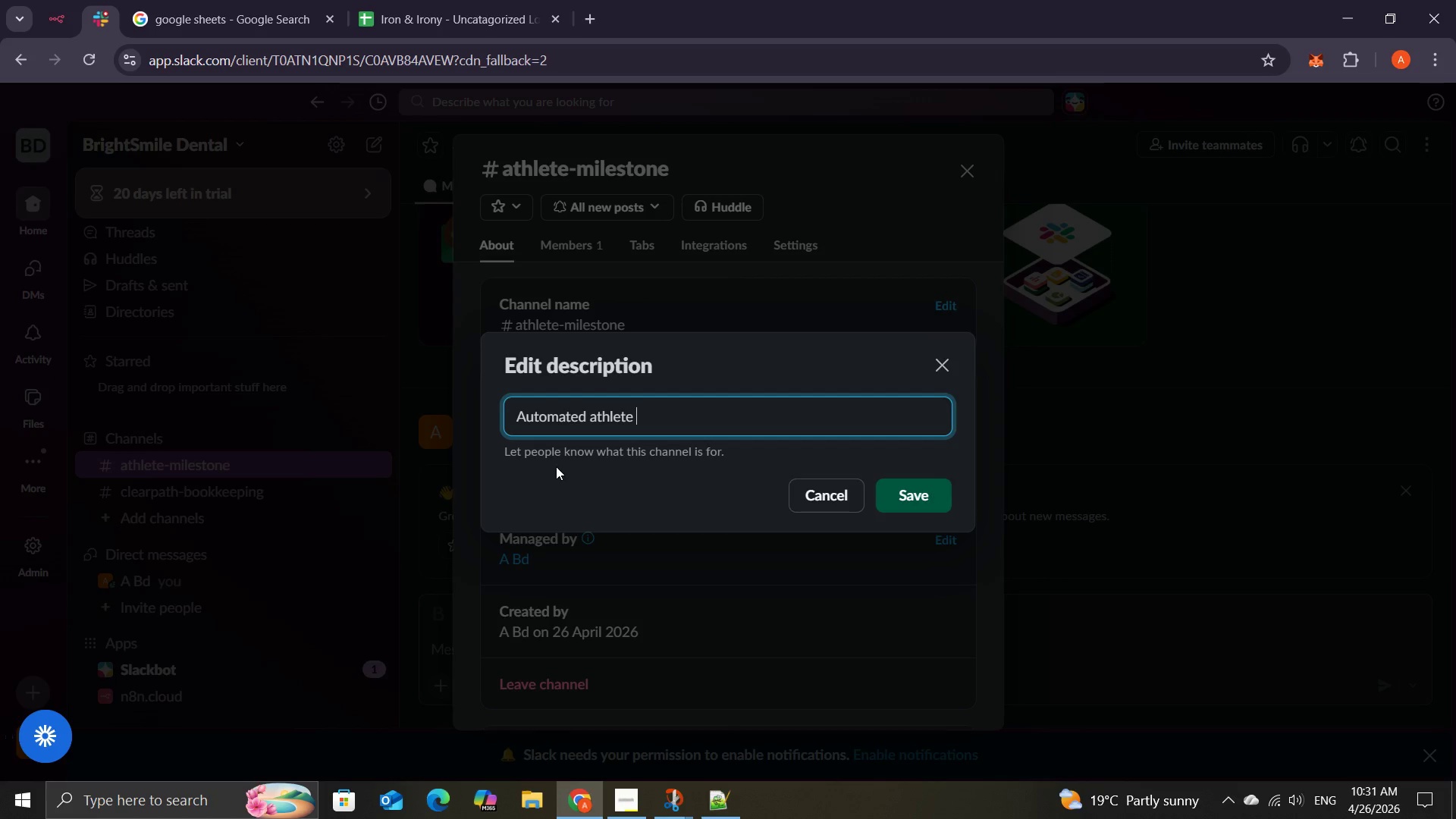 
type(PR )
 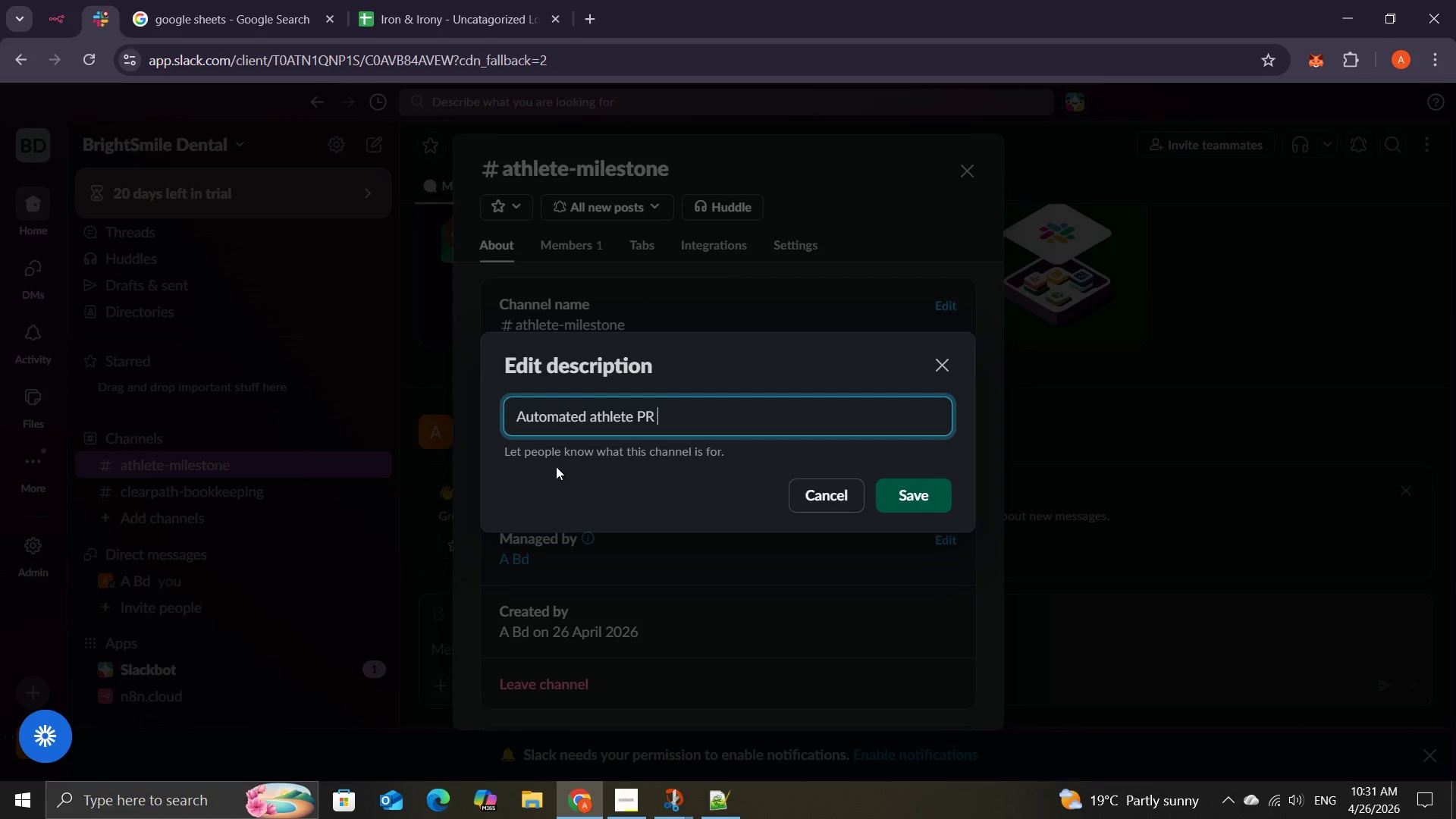 
hold_key(key=ShiftLeft, duration=0.91)
 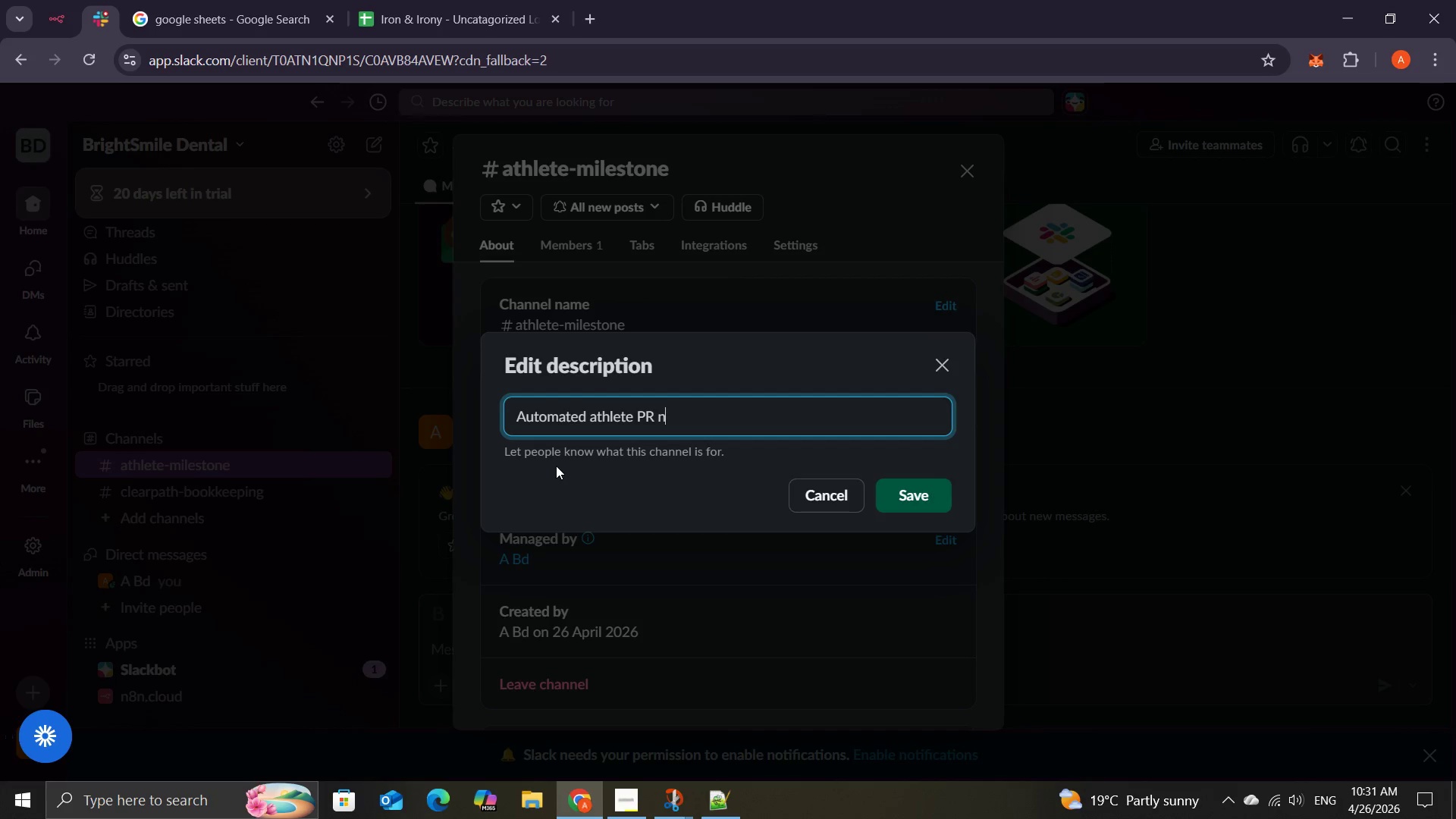 
type(na)
key(Backspace)
key(Backspace)
type(ans)
key(Backspace)
type(d Mi)
key(Backspace)
key(Backspace)
type(milestone)
 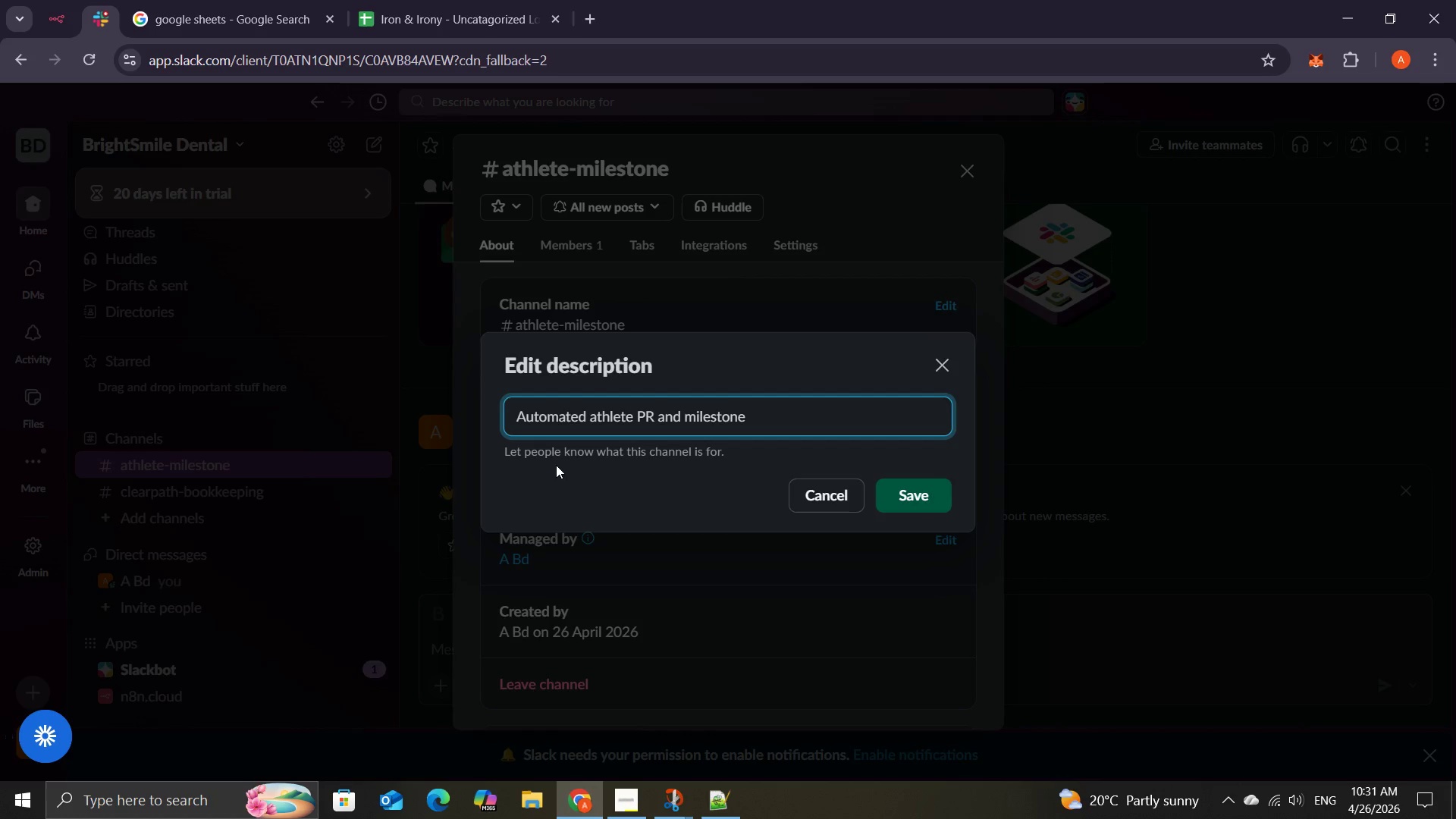 
wait(8.61)
 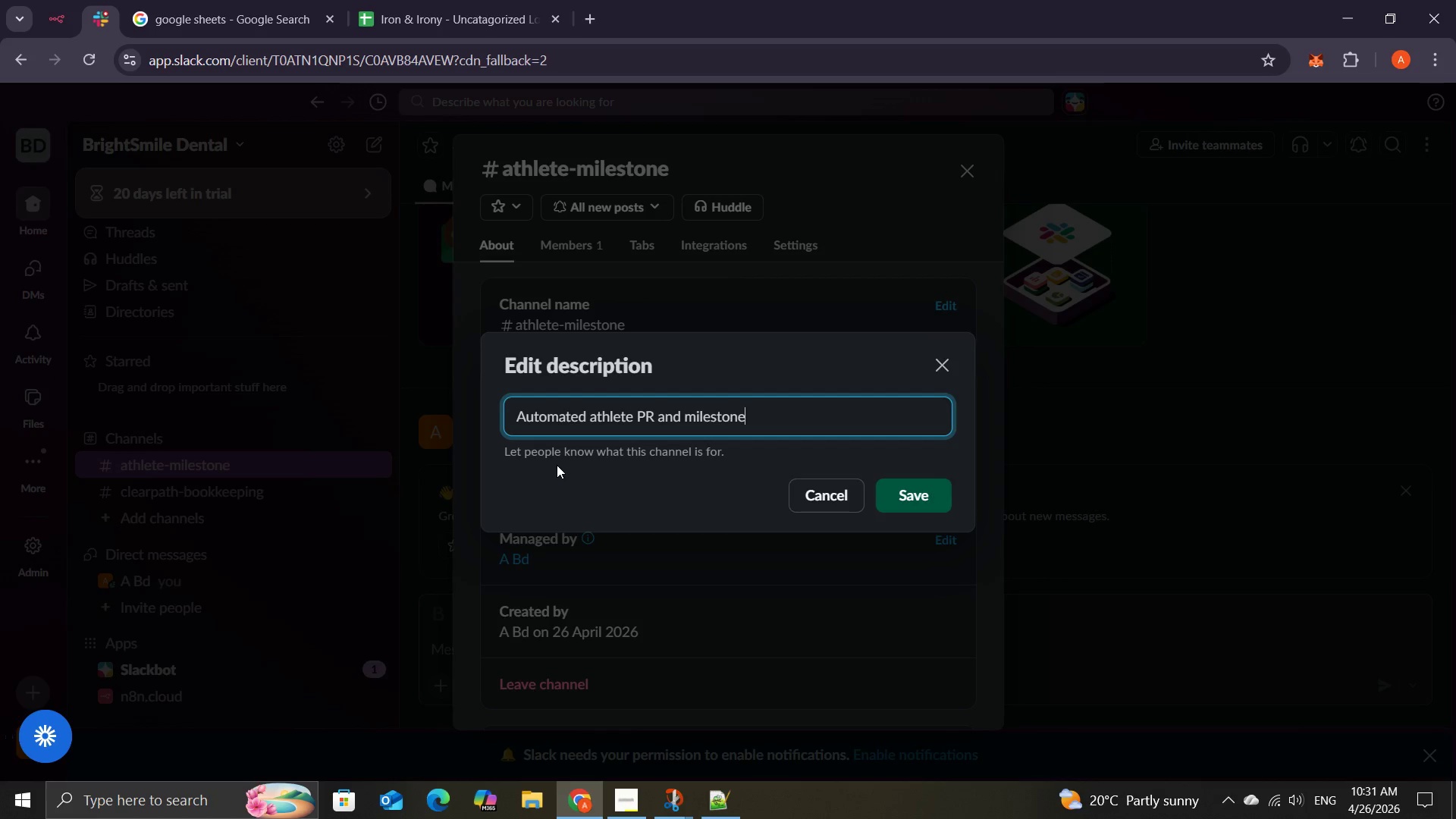 
key(Space)
 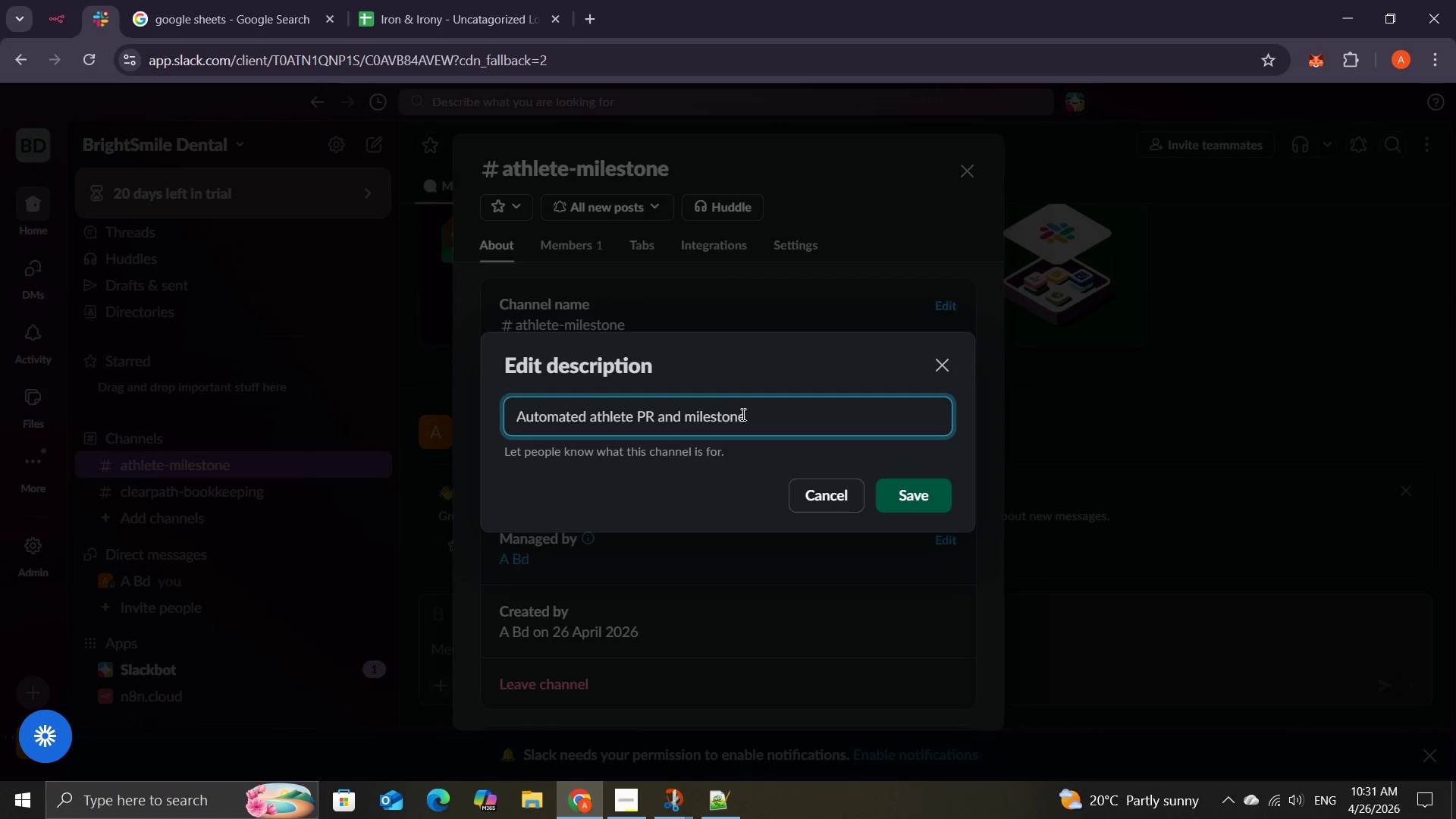 
wait(6.28)
 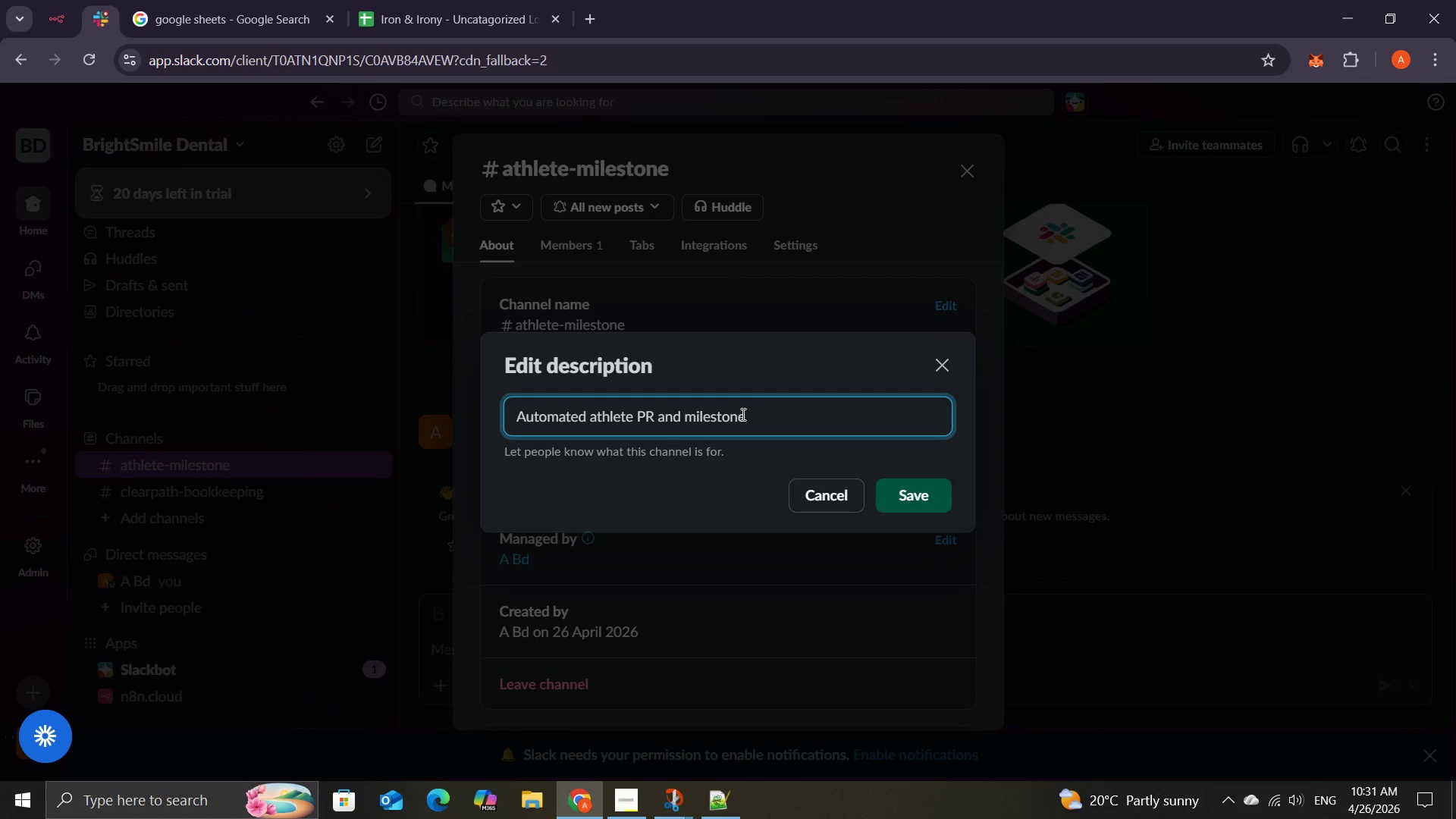 
type(announcements for )
 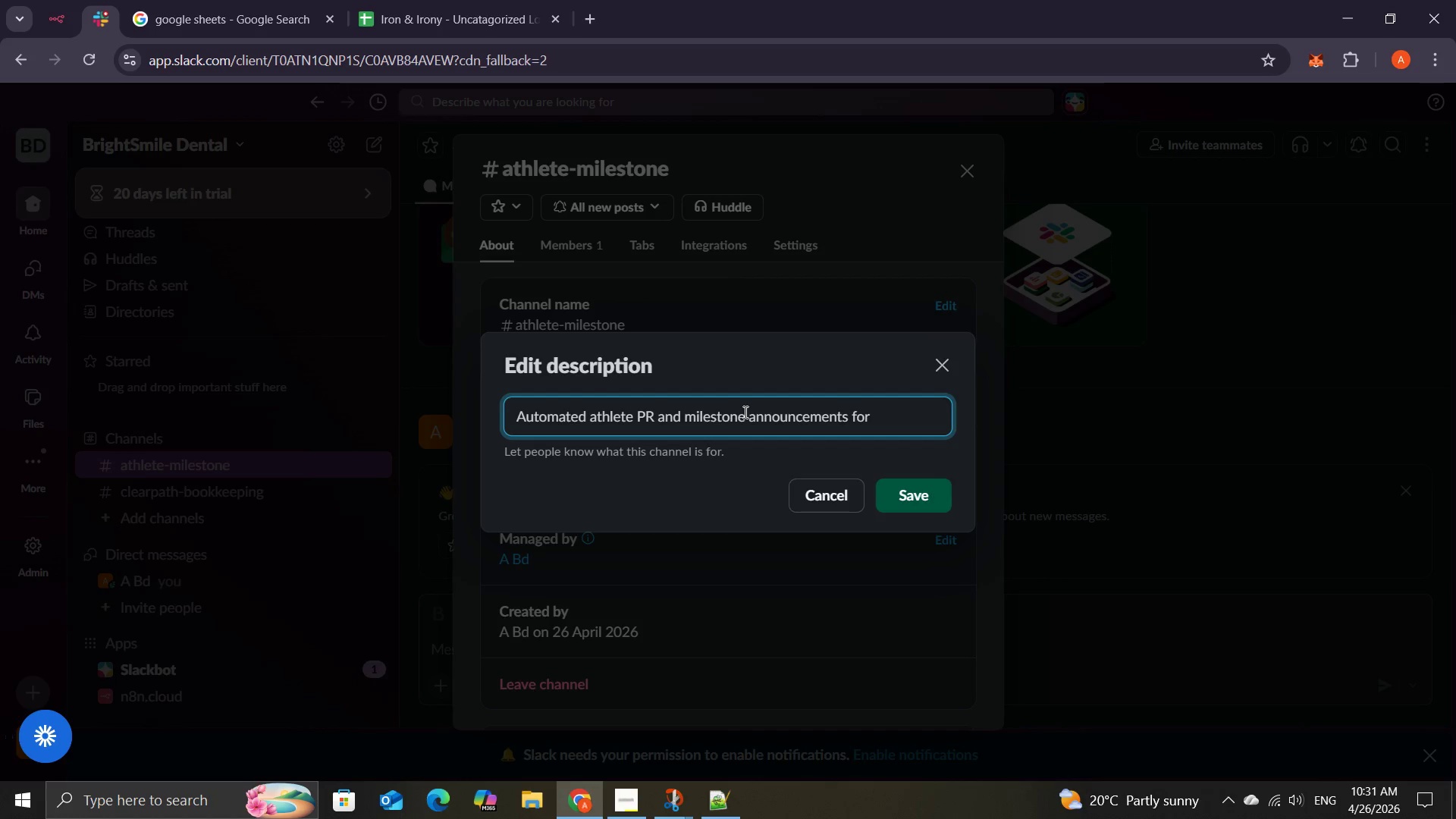 
type(social media)
 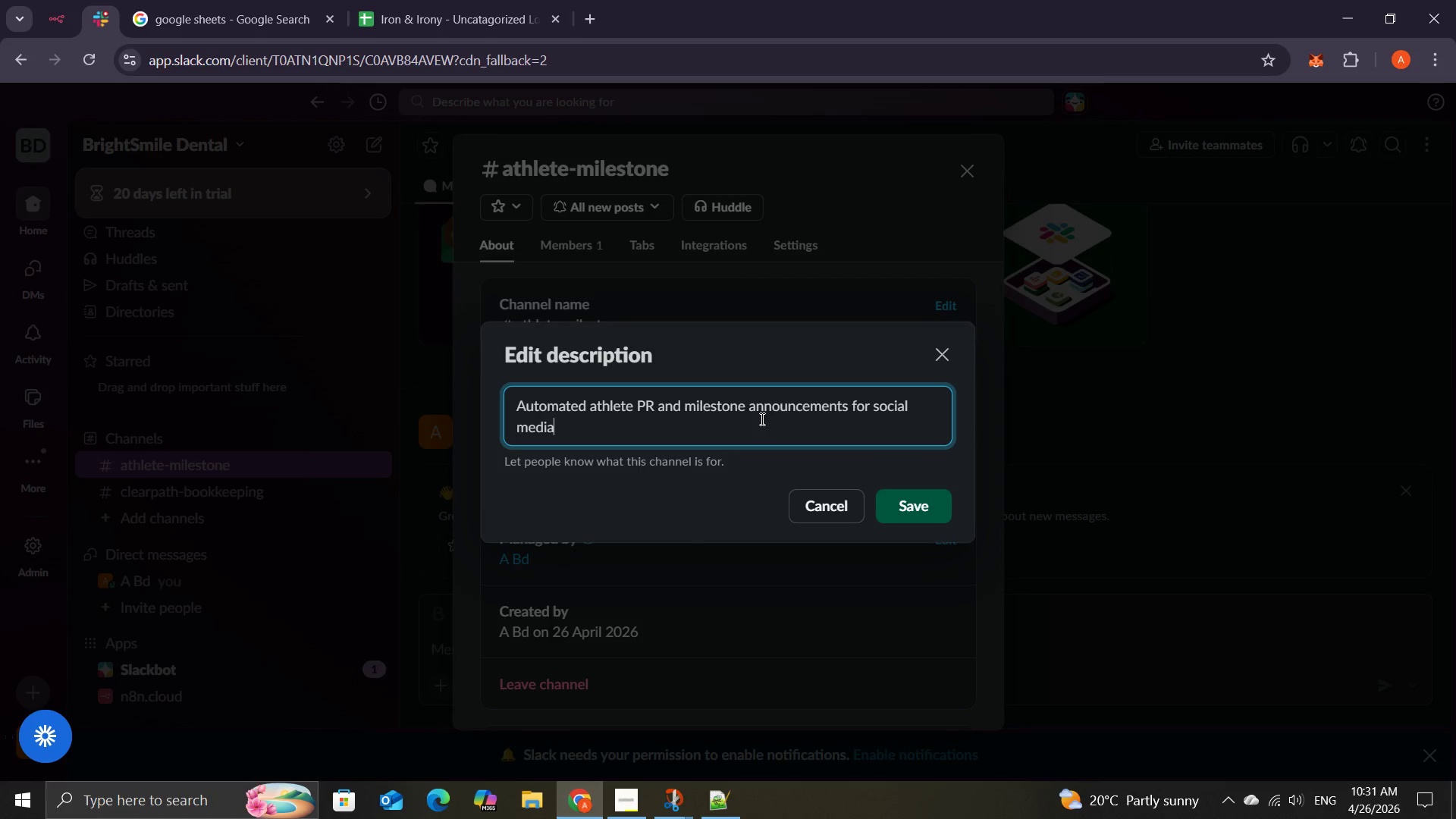 
left_click([914, 503])
 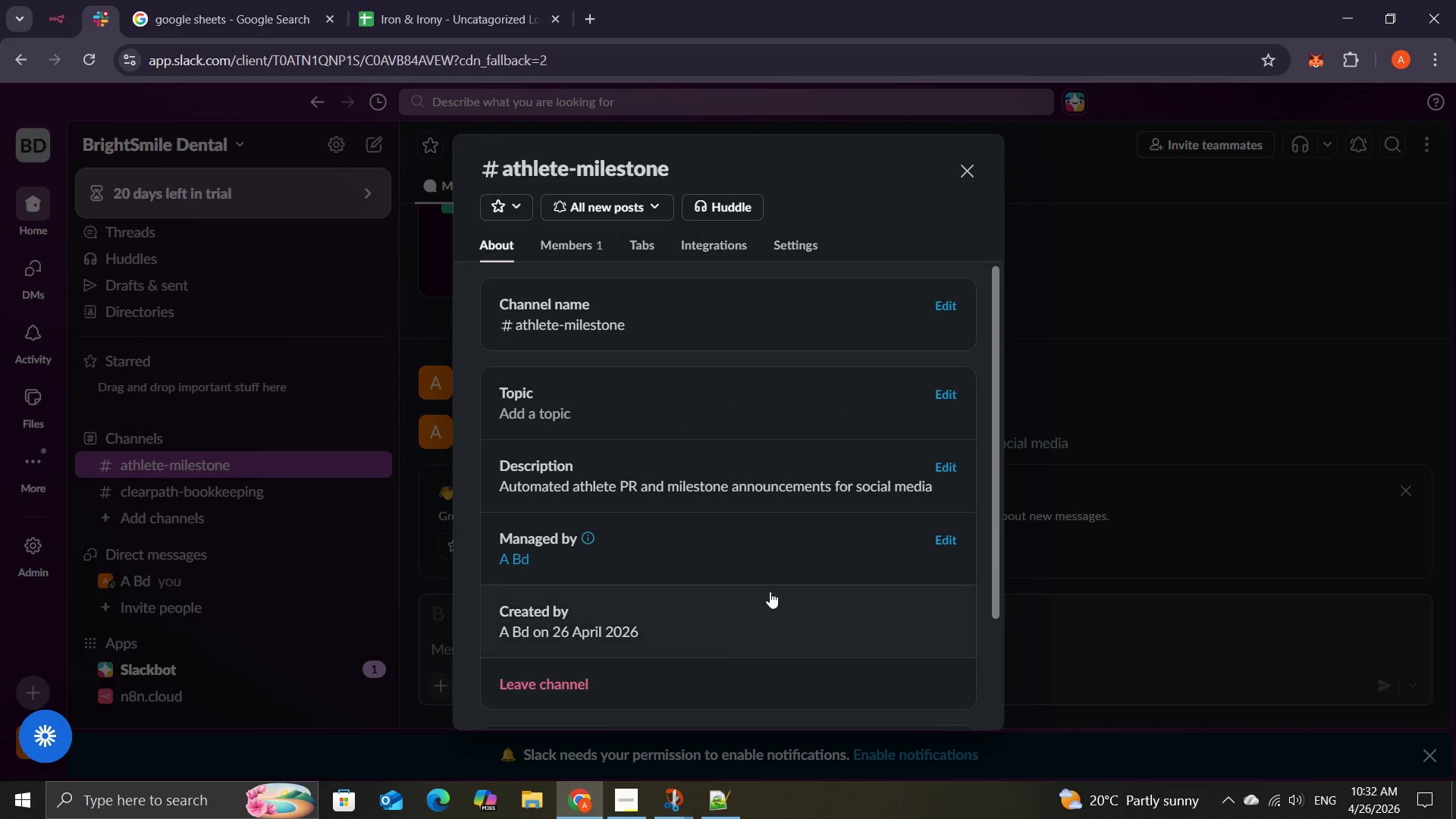 
left_click([957, 172])
 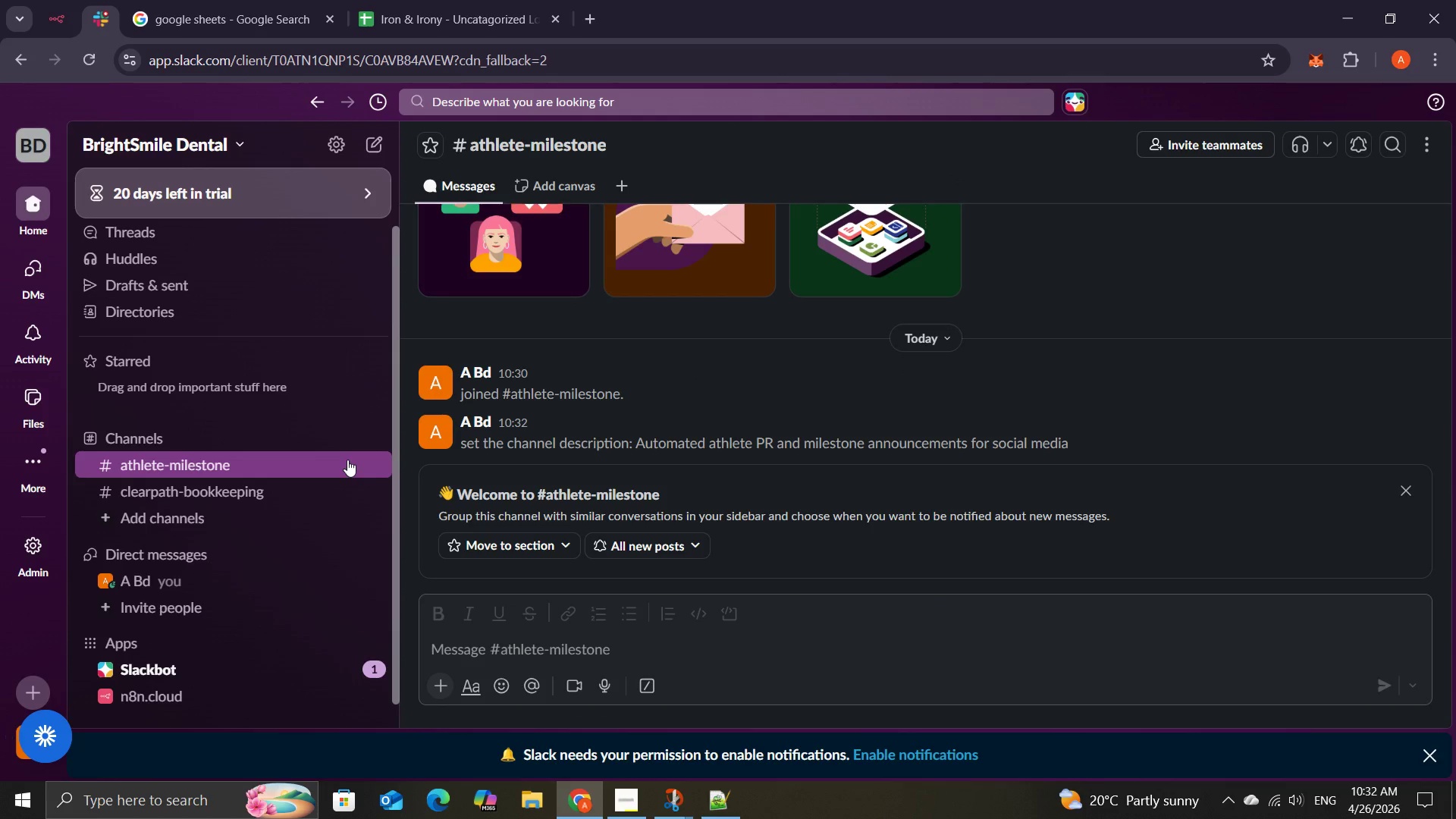 
mouse_move([389, 179])
 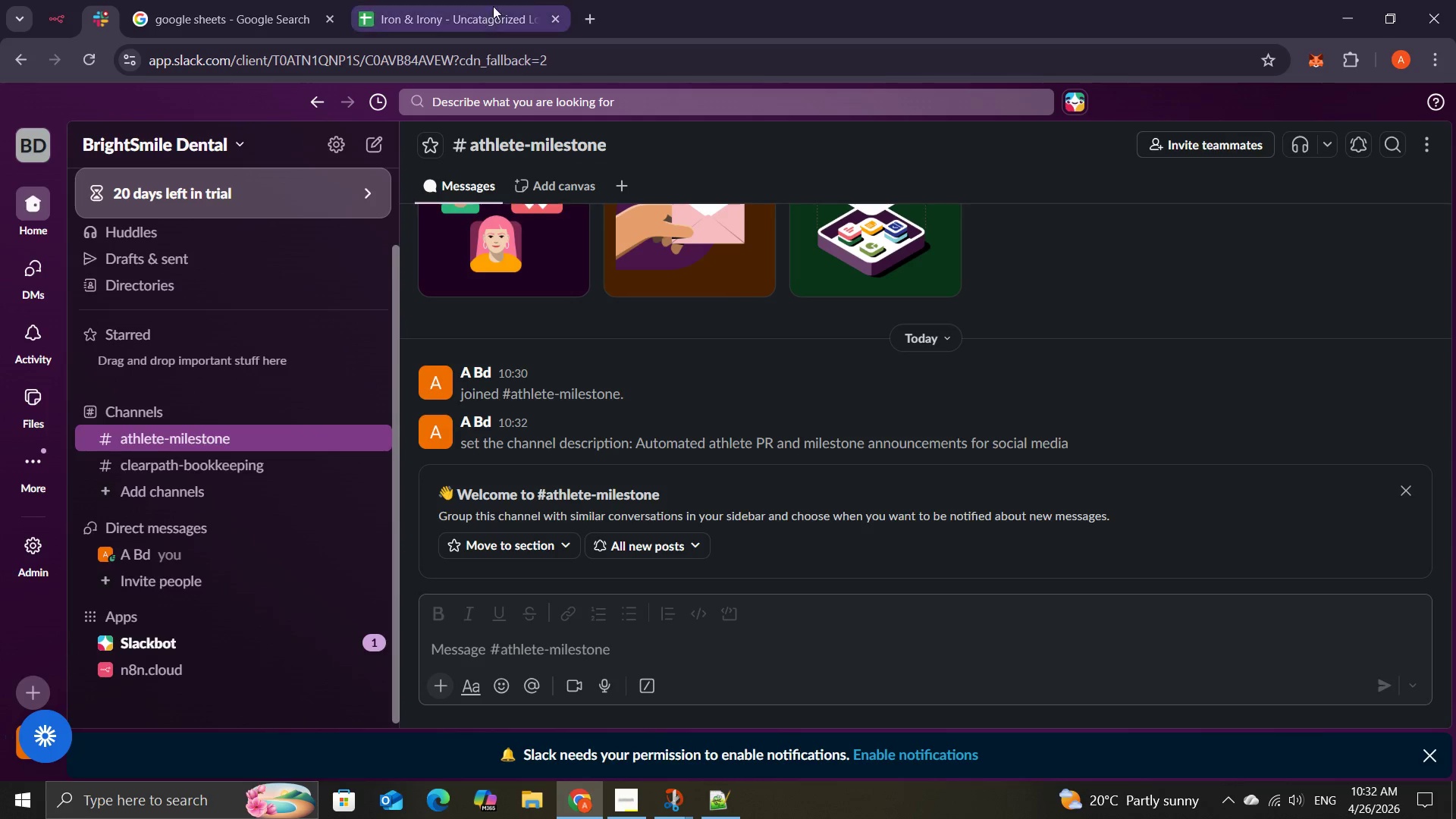 
left_click([589, 9])
 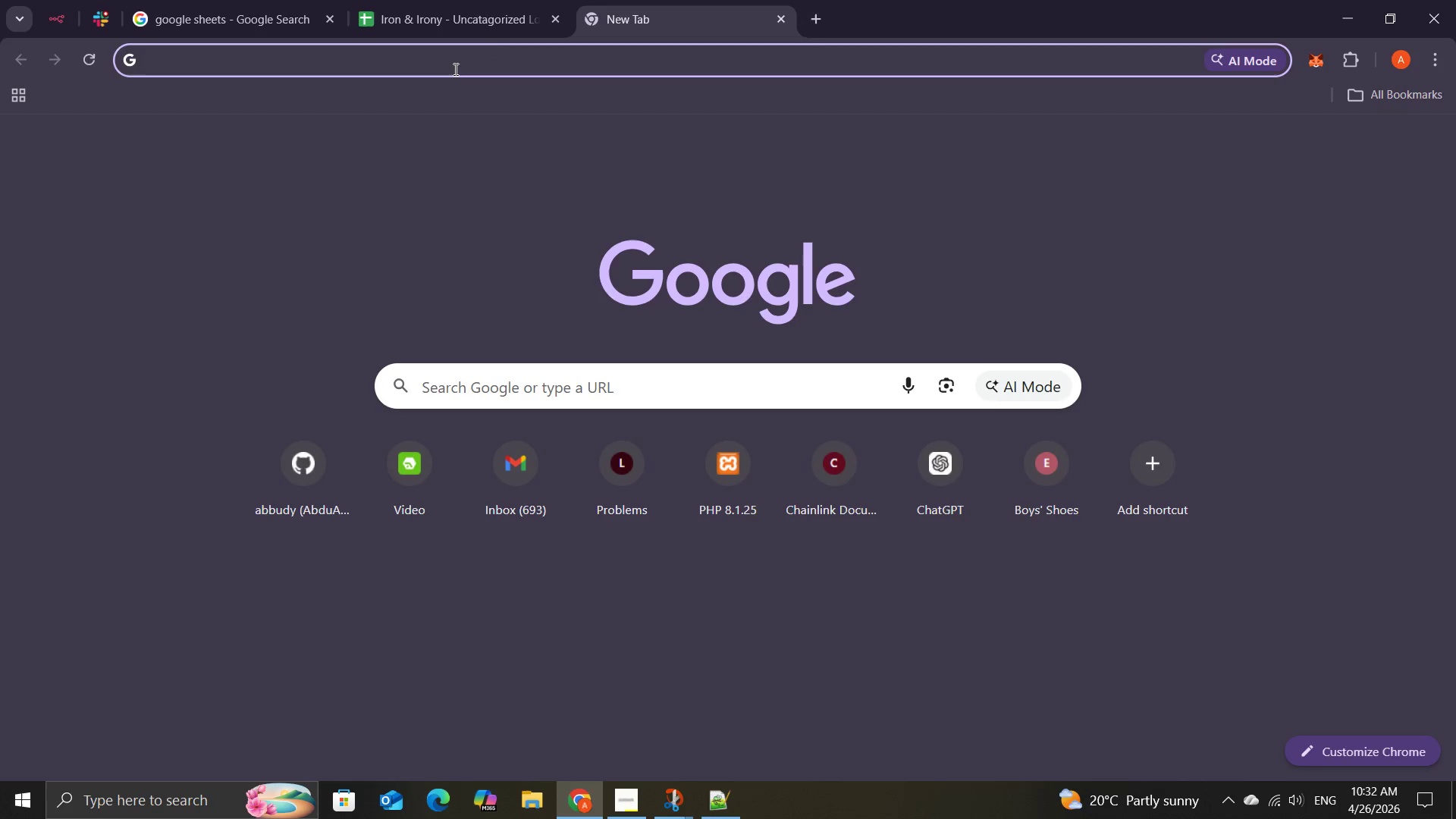 
left_click([453, 67])
 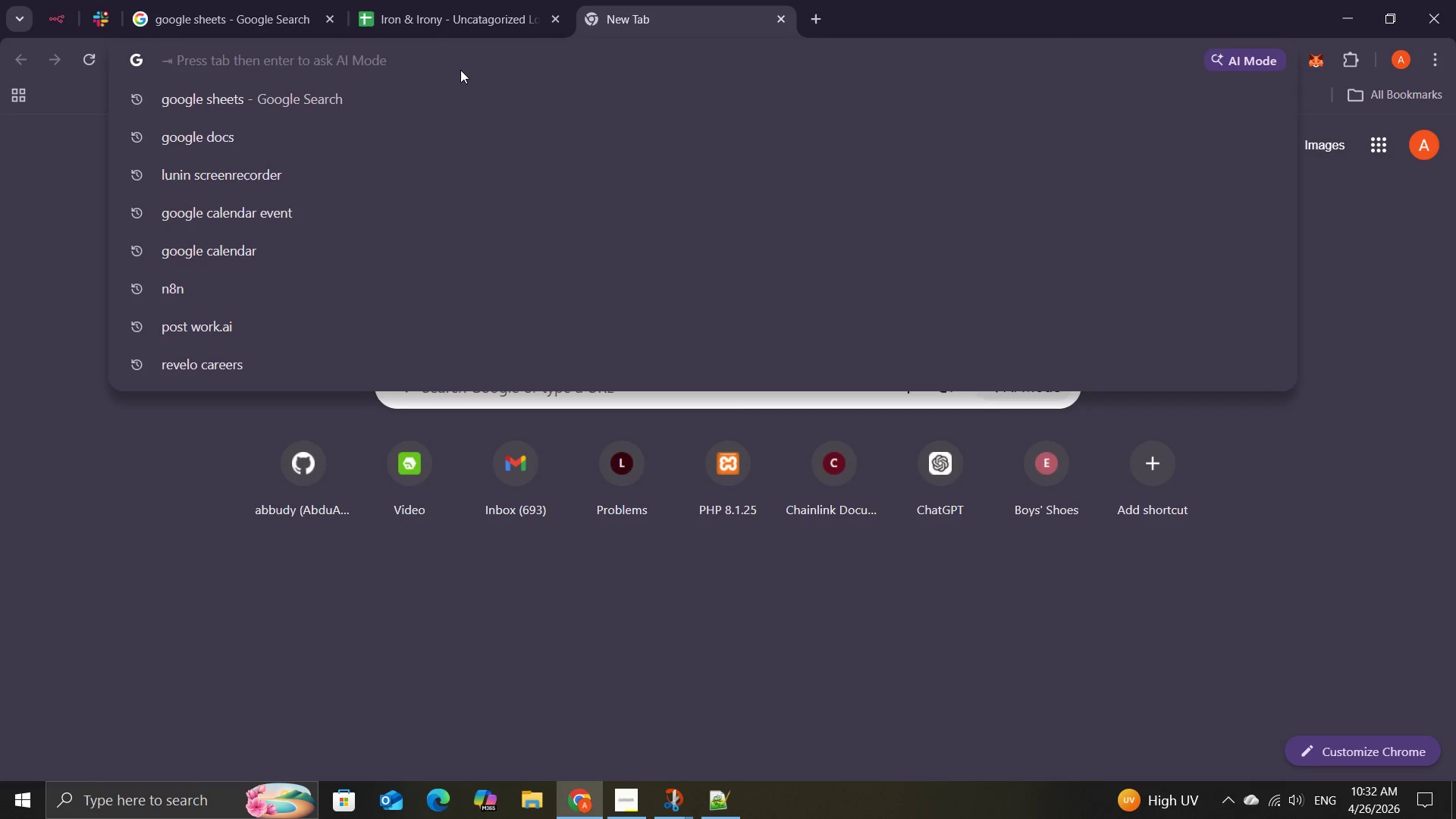 
wait(27.12)
 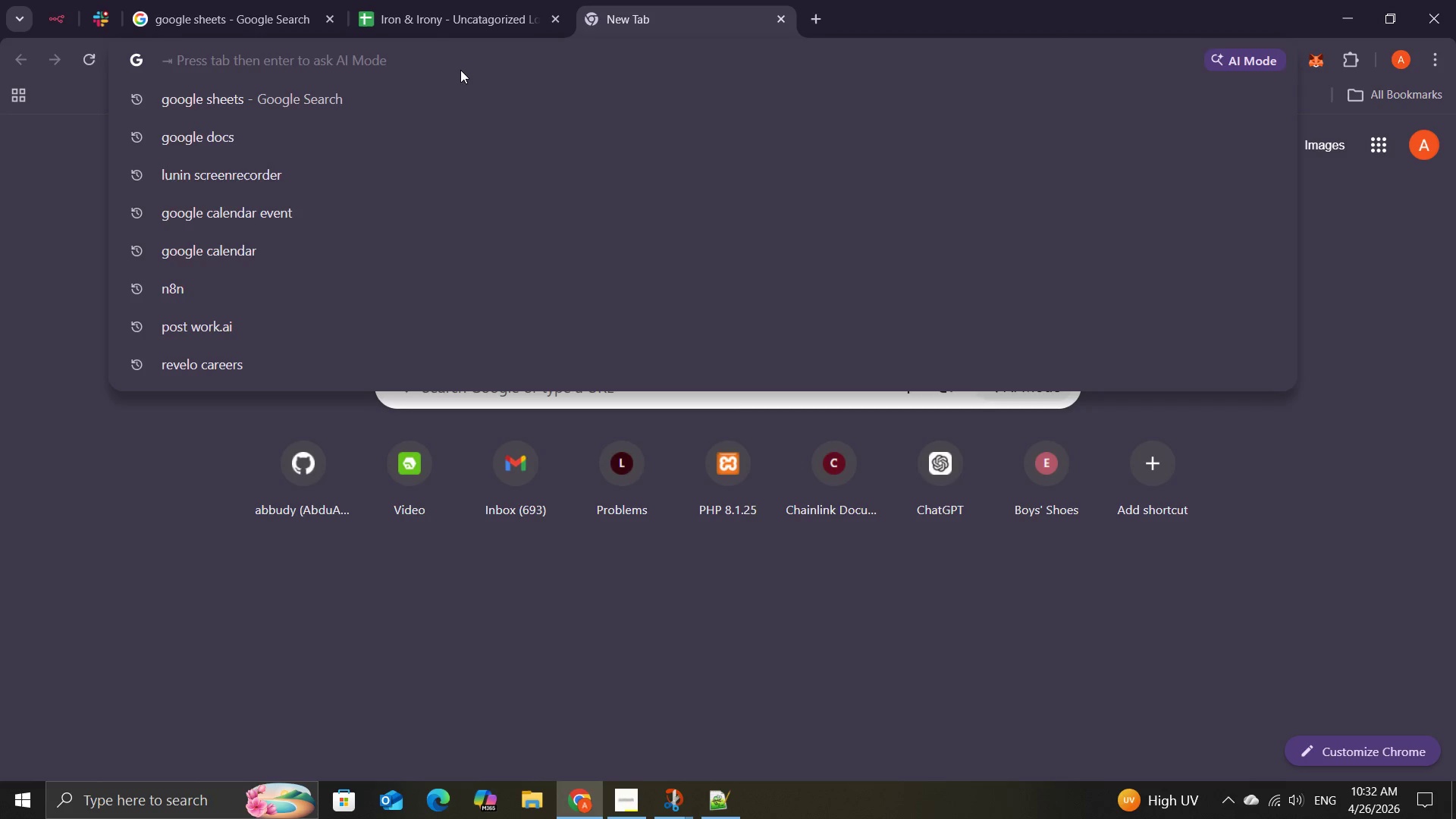 
type(console.croq.com)
 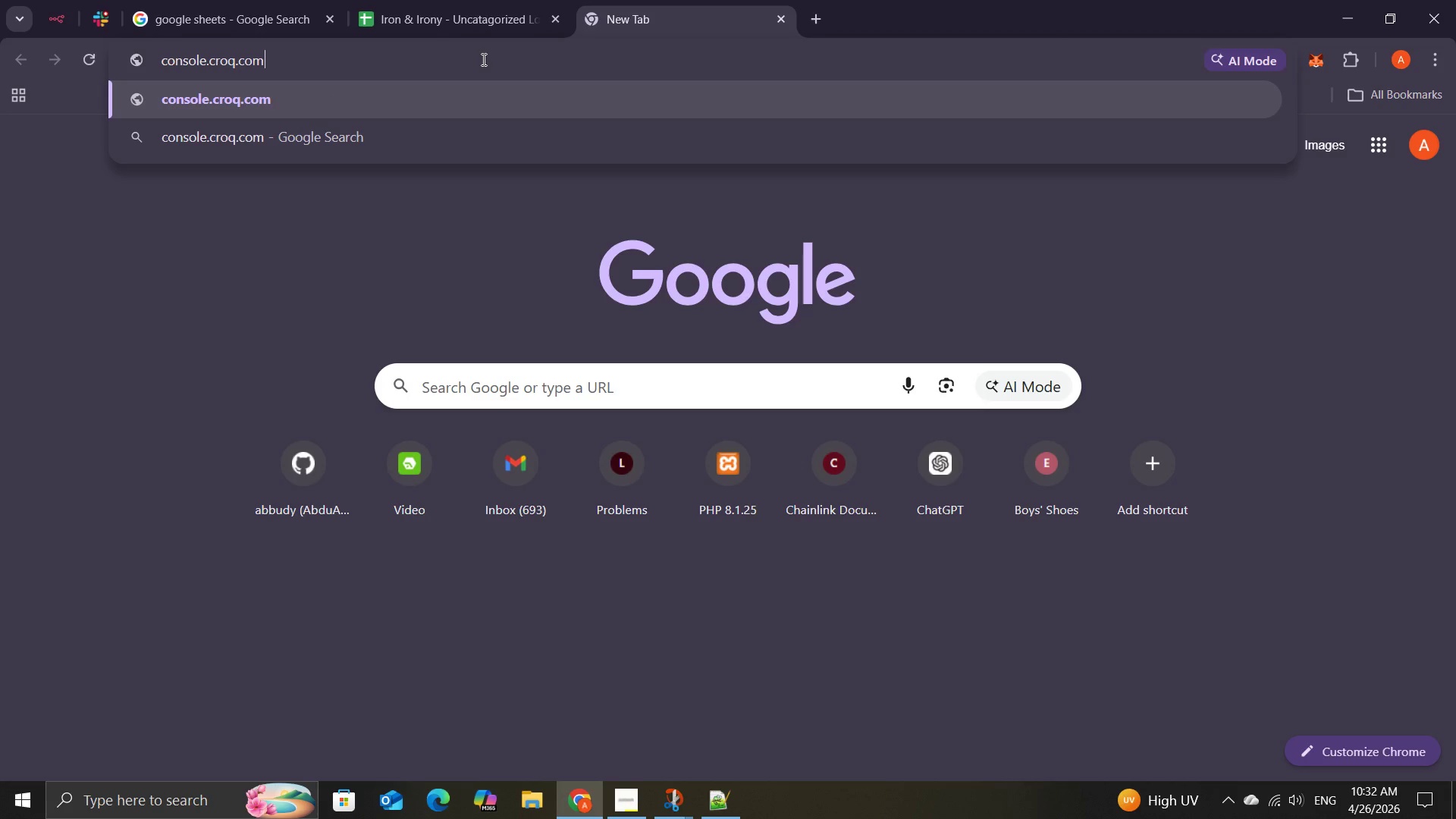 
key(Enter)
 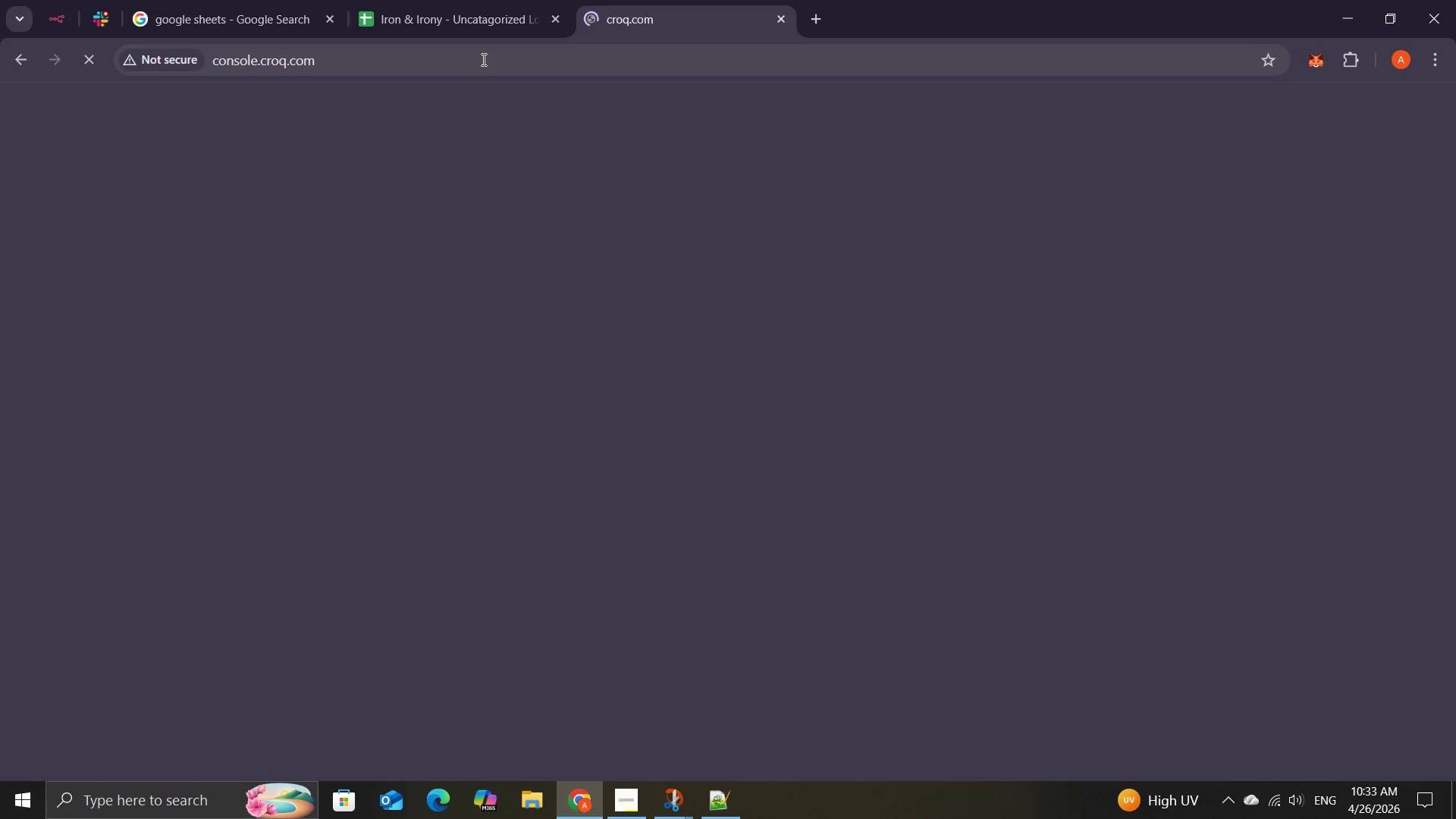 
wait(14.95)
 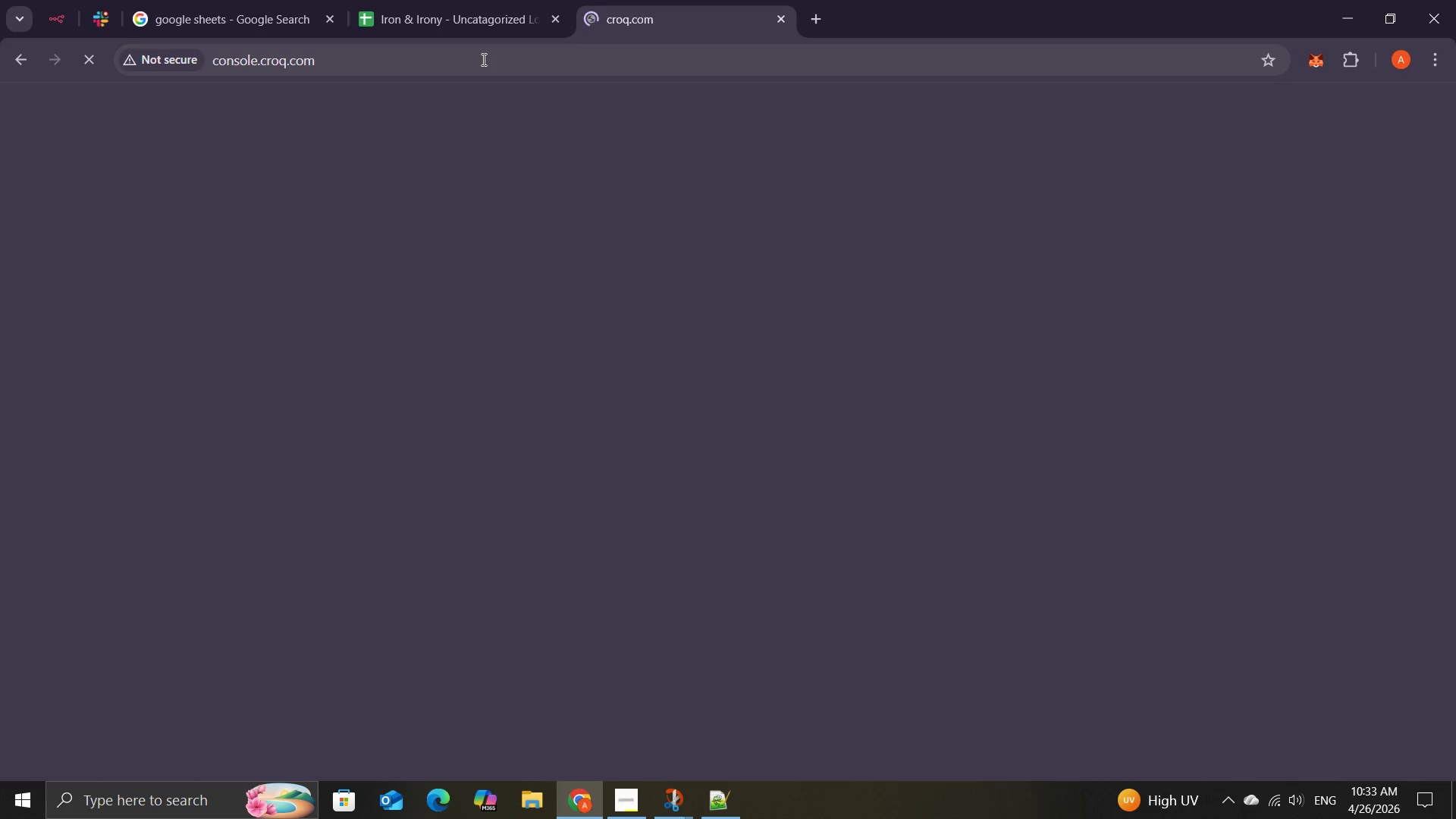 
left_click([441, 4])
 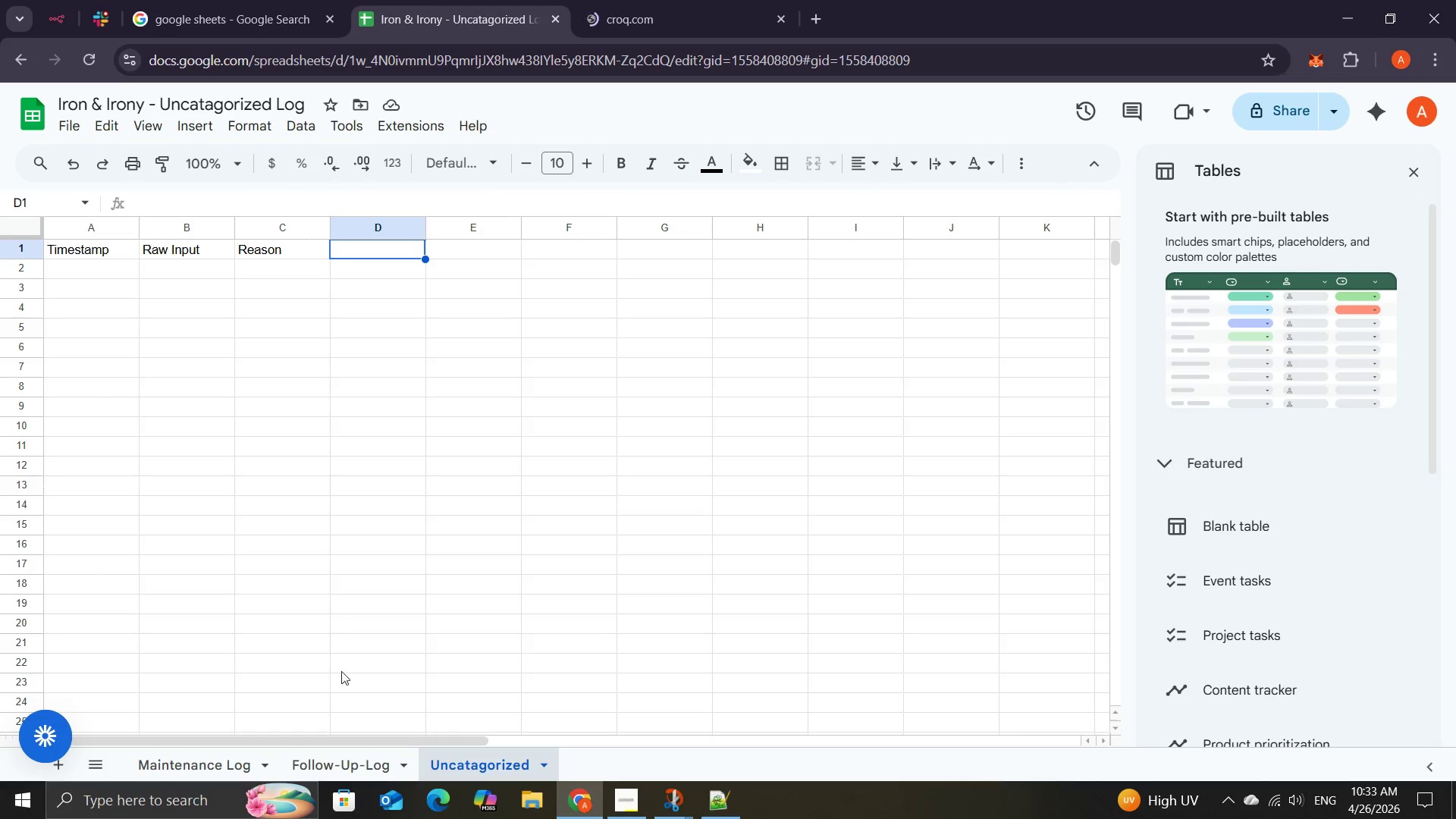 
left_click([328, 771])
 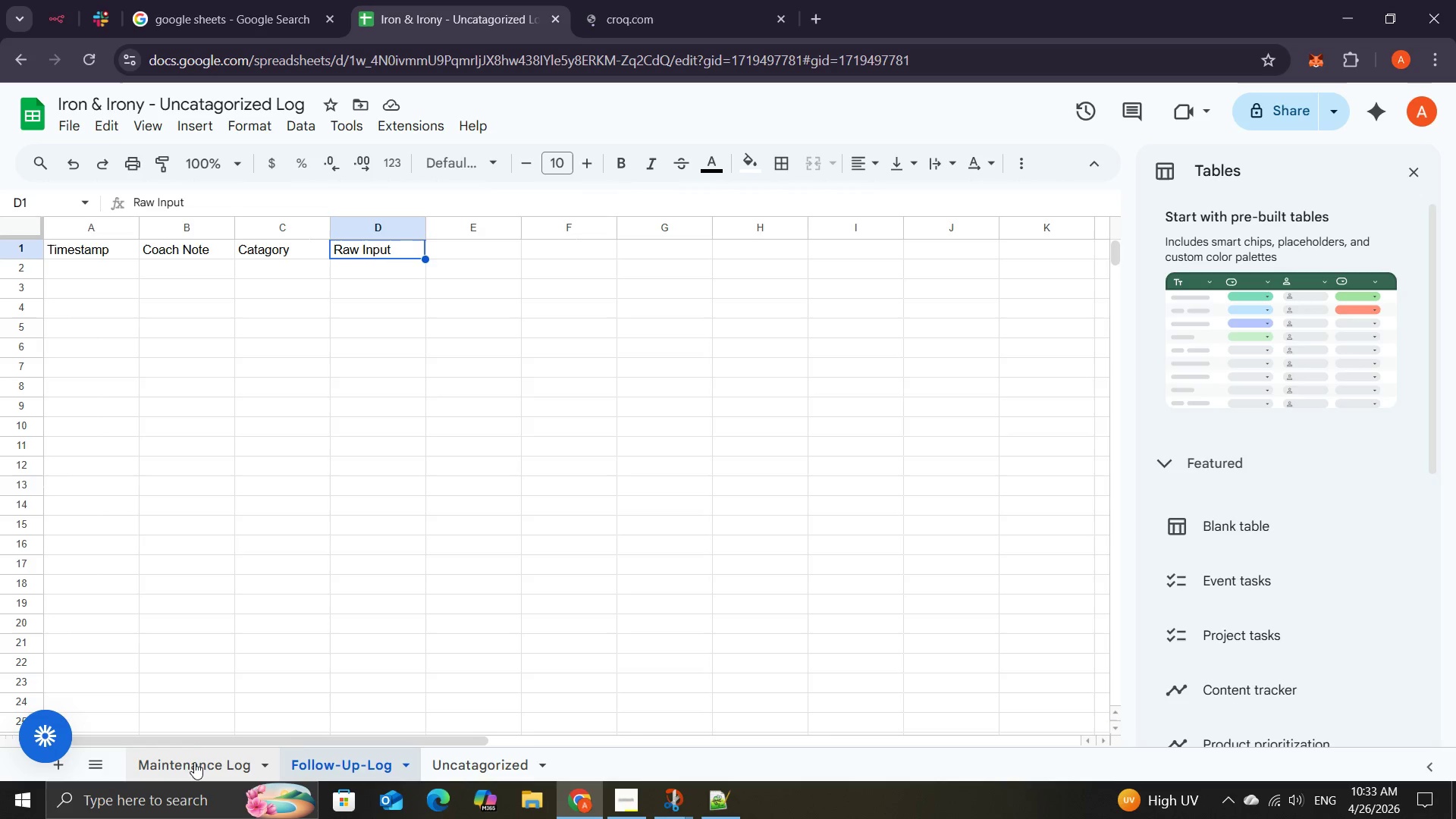 
left_click([187, 767])
 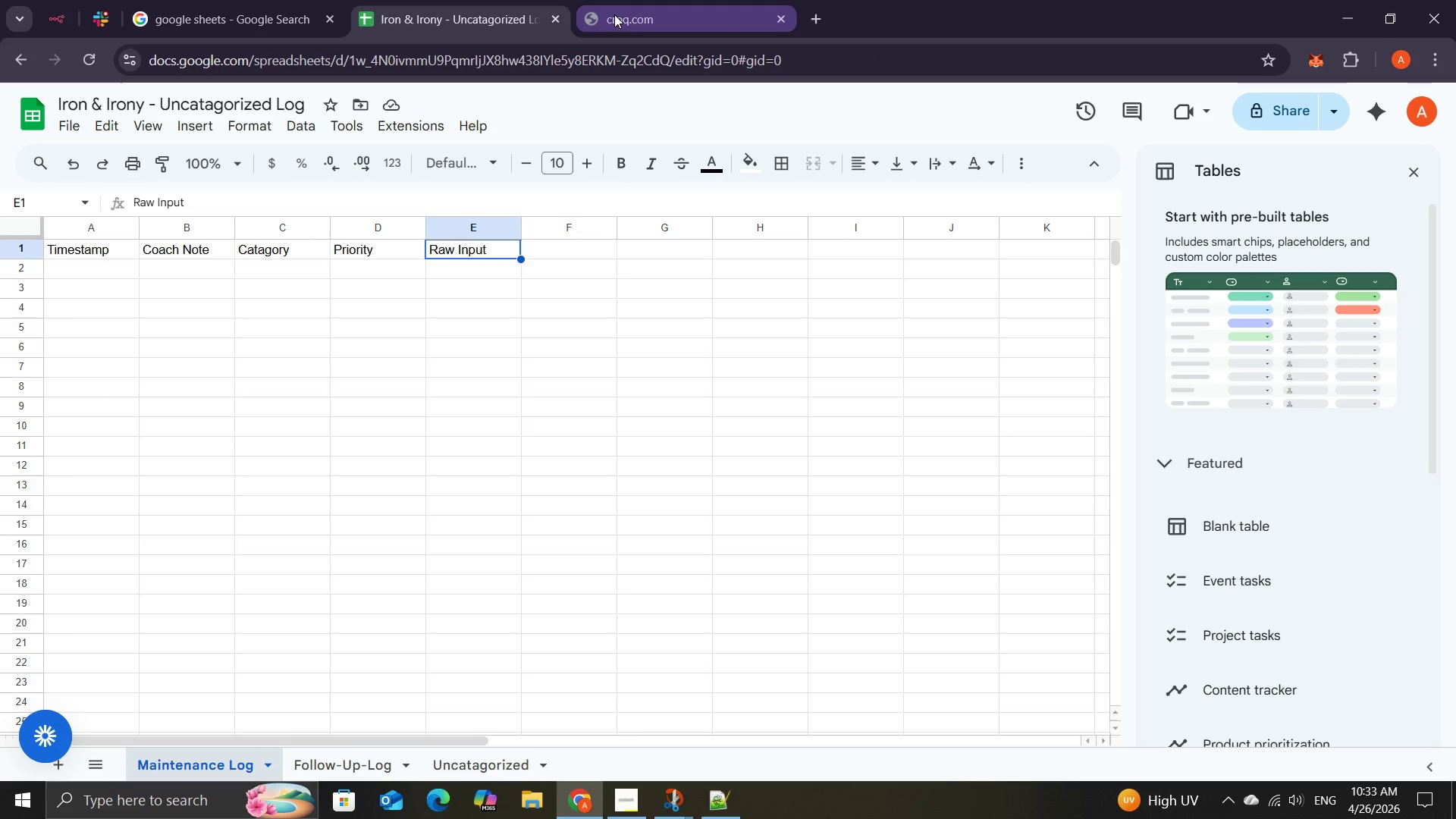 
left_click([629, 5])
 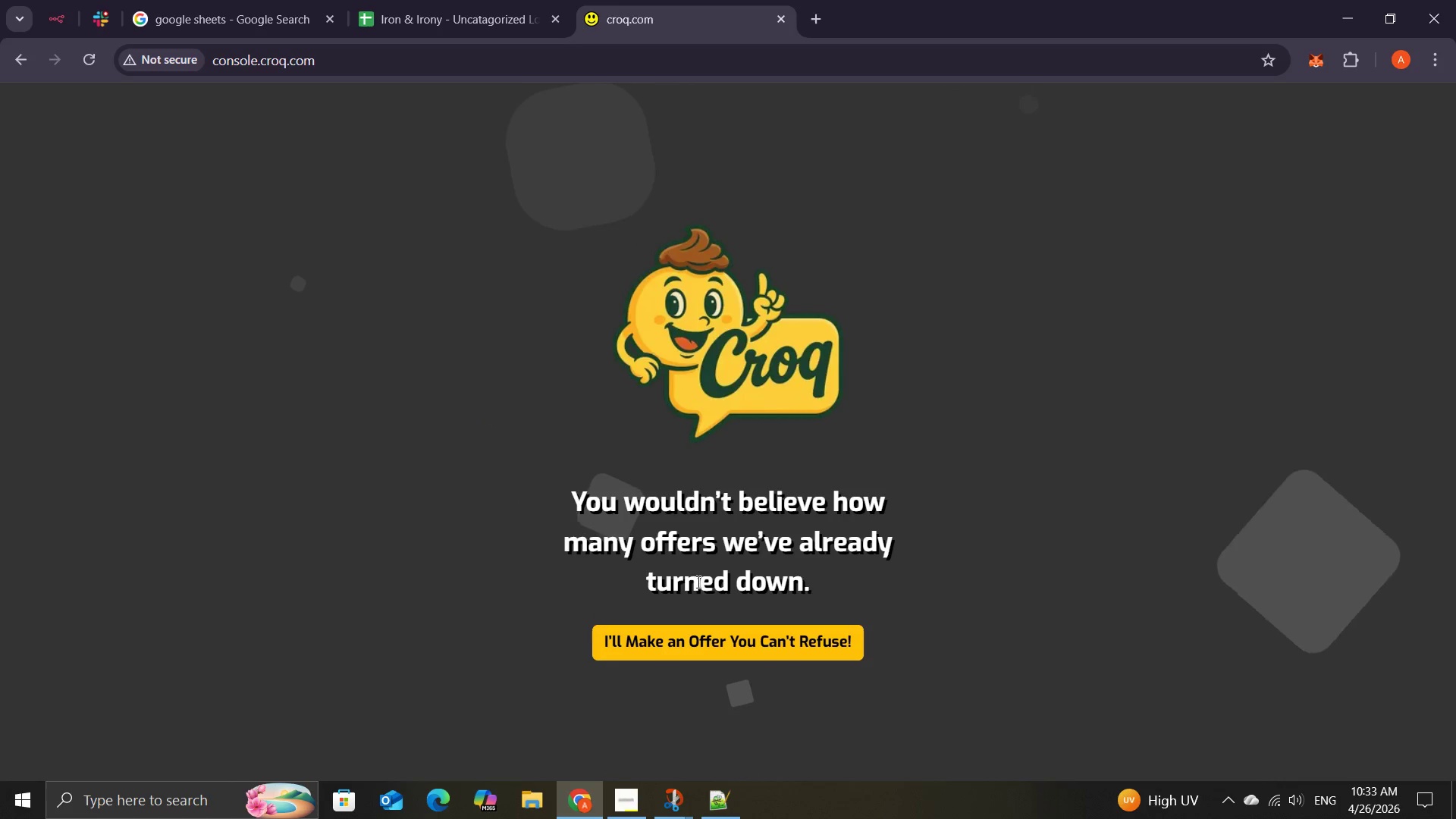 
wait(9.11)
 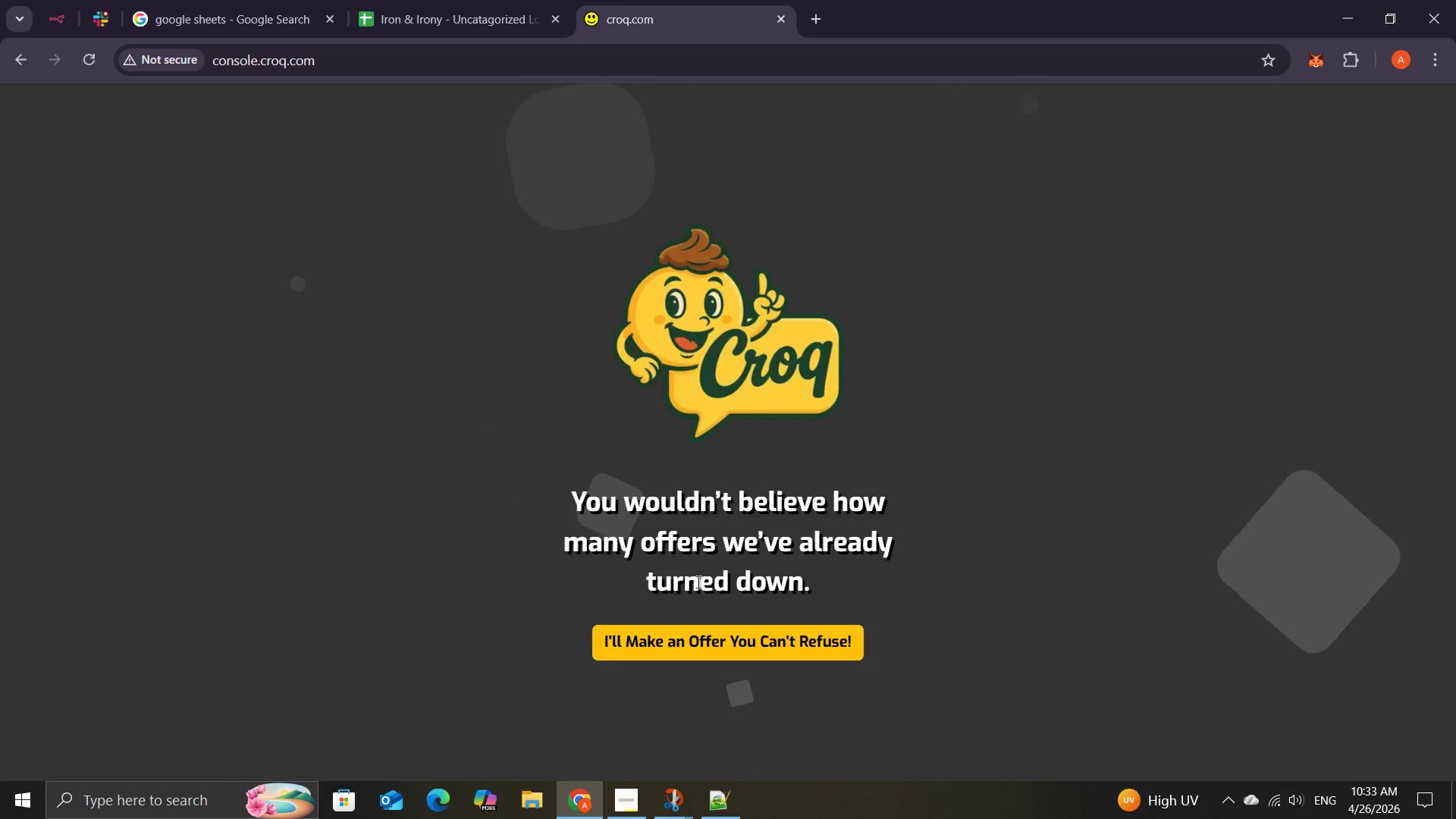 
left_click([738, 644])
 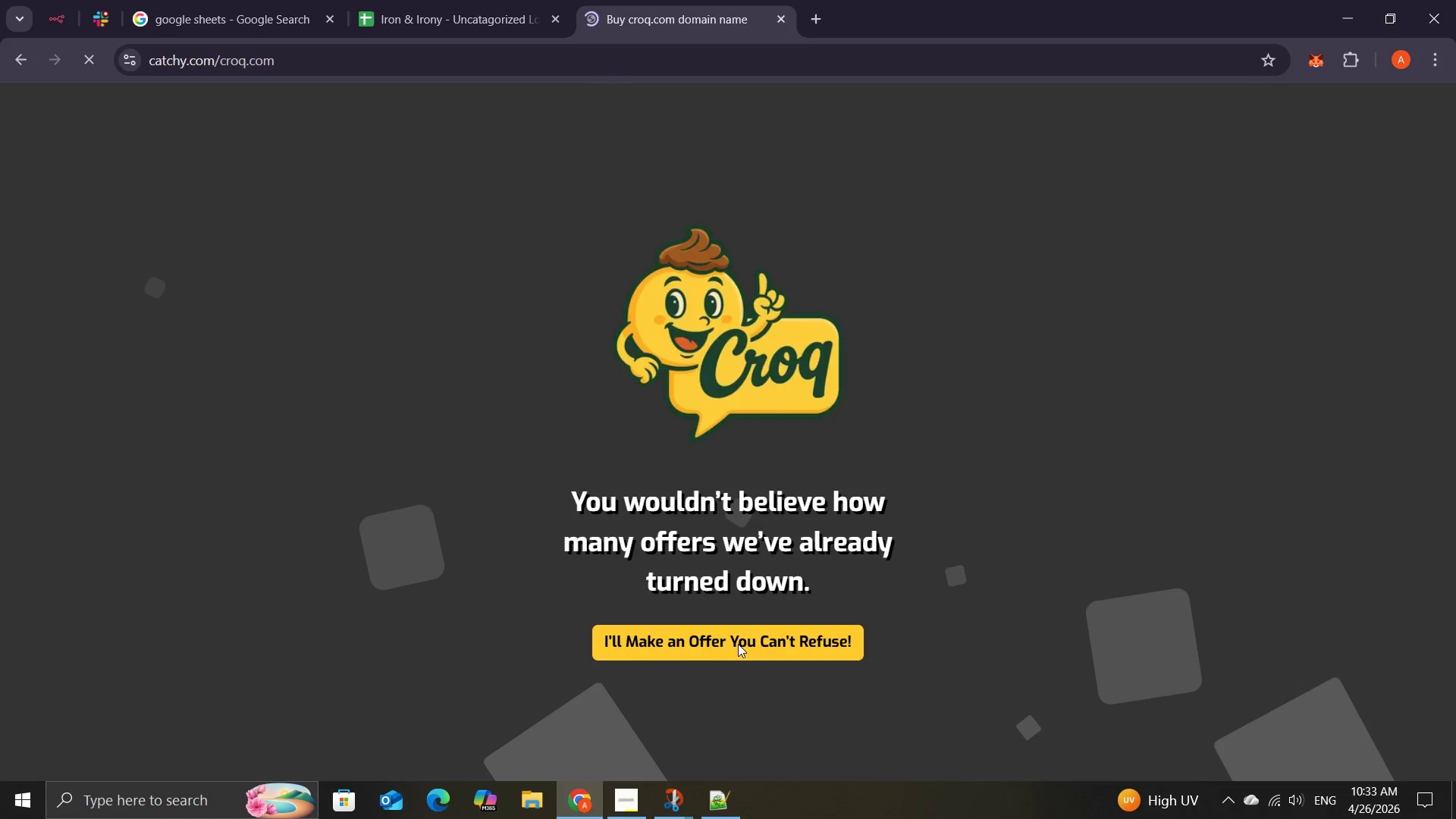 
wait(11.36)
 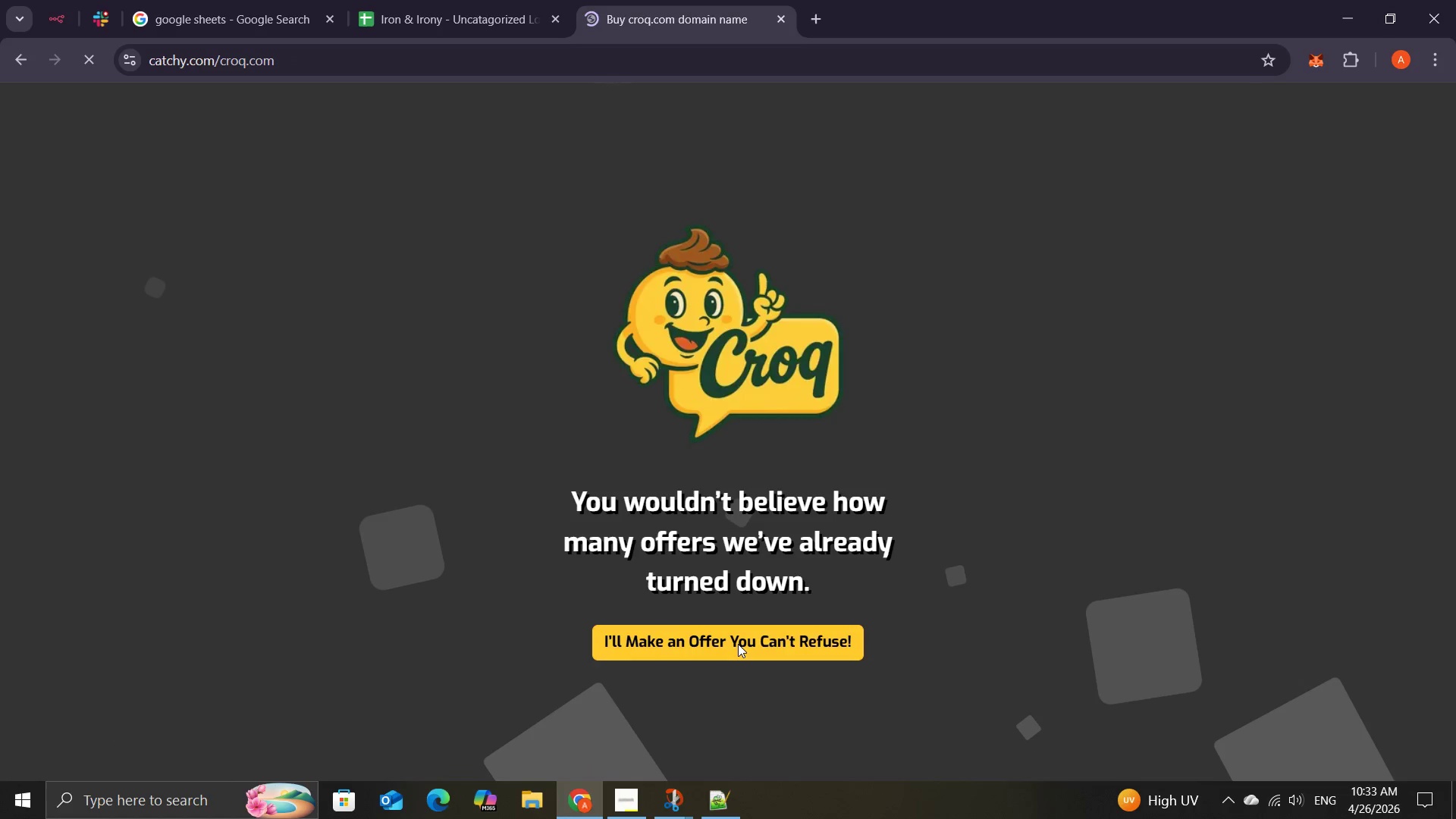 
left_click([49, 9])
 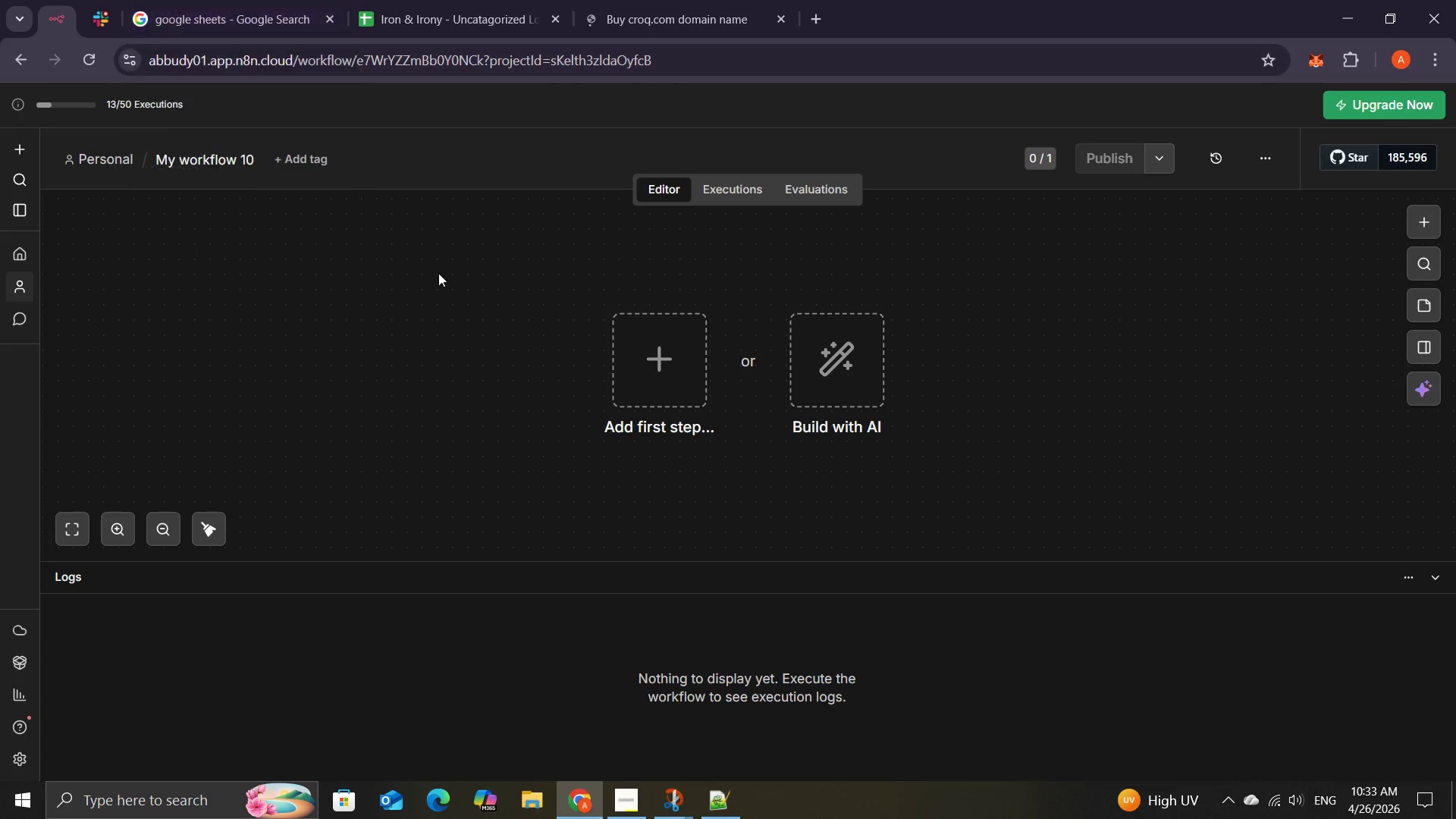 
left_click([670, 1])
 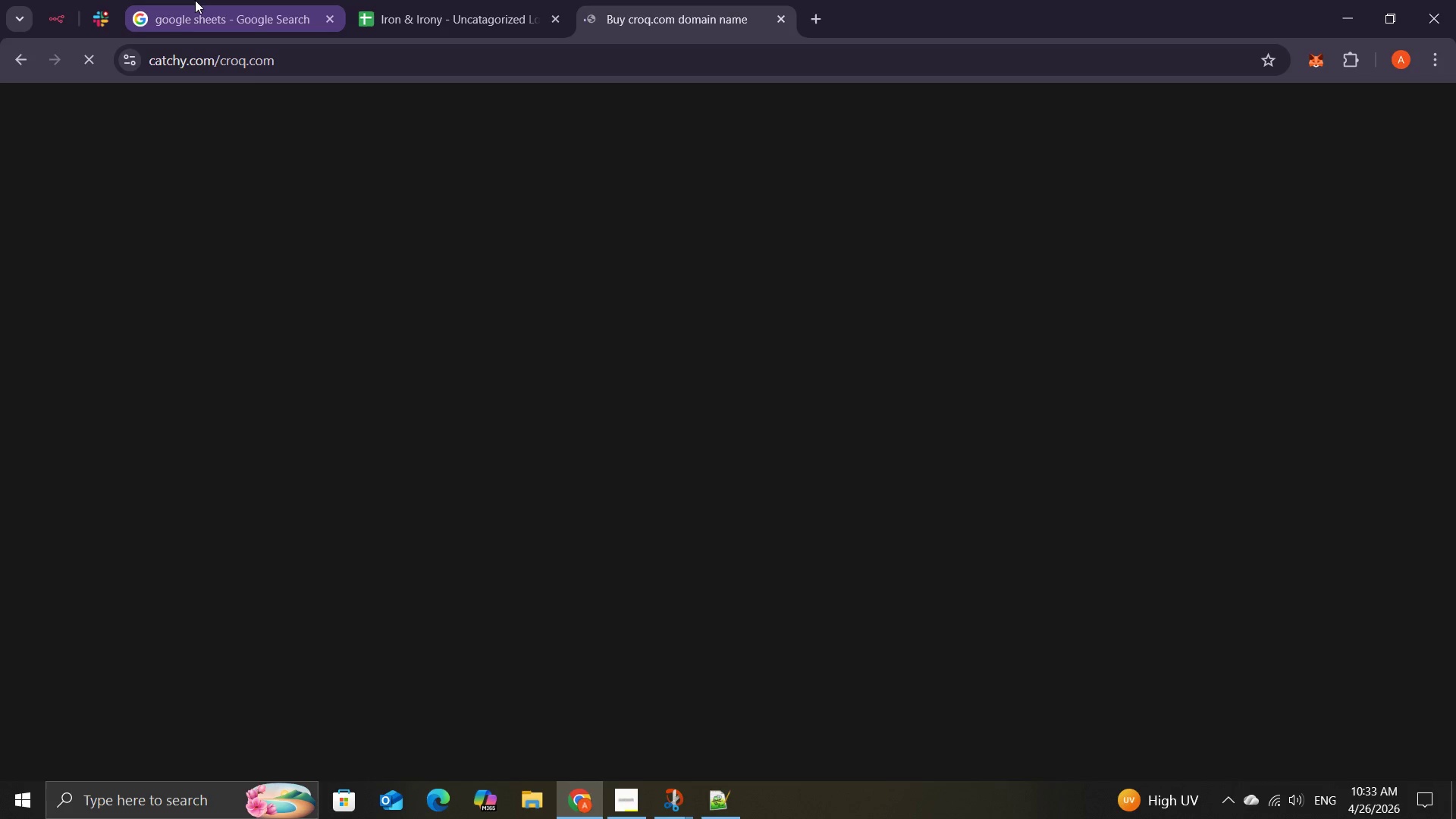 
left_click([194, 0])
 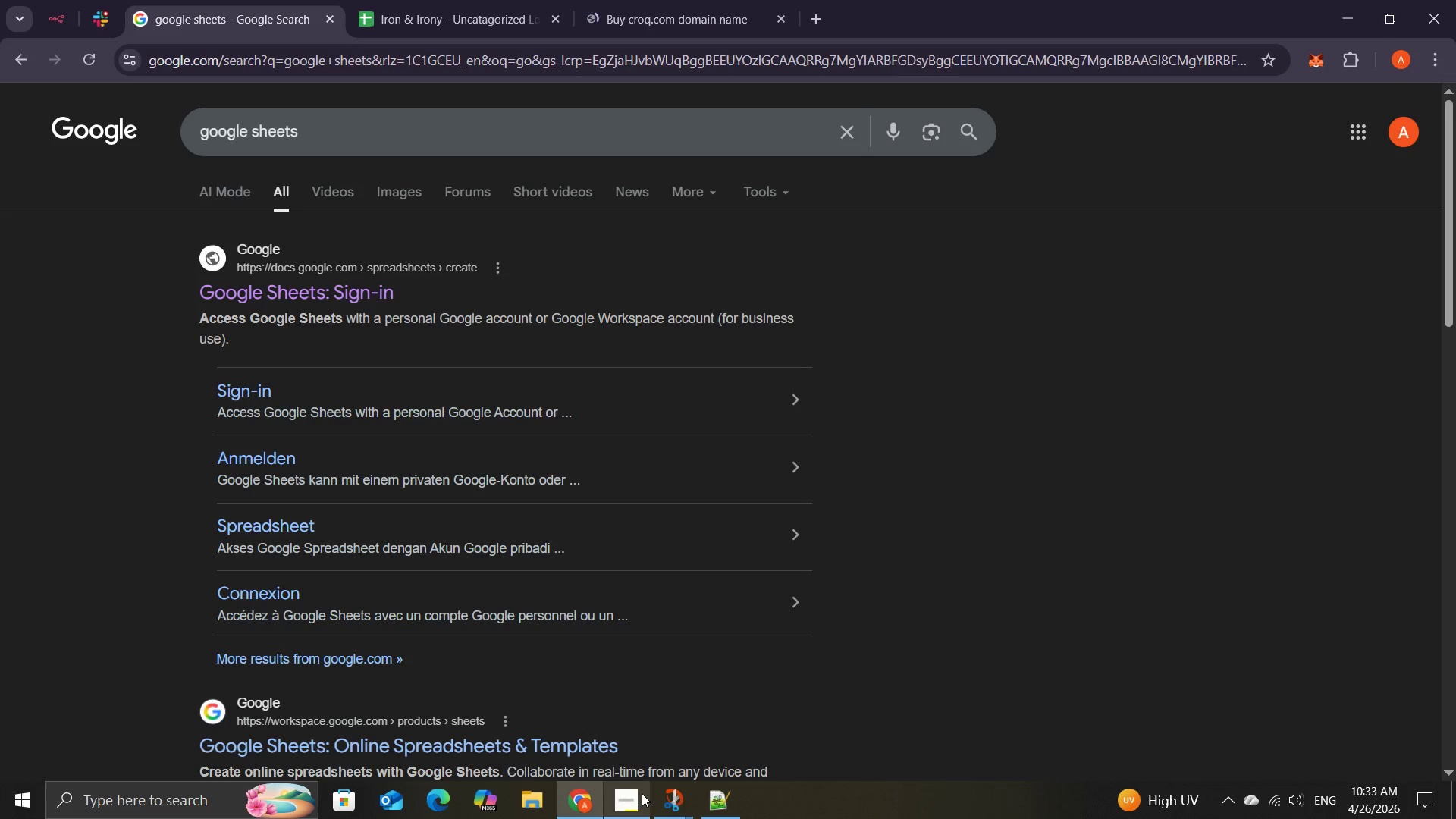 
left_click([646, 748])